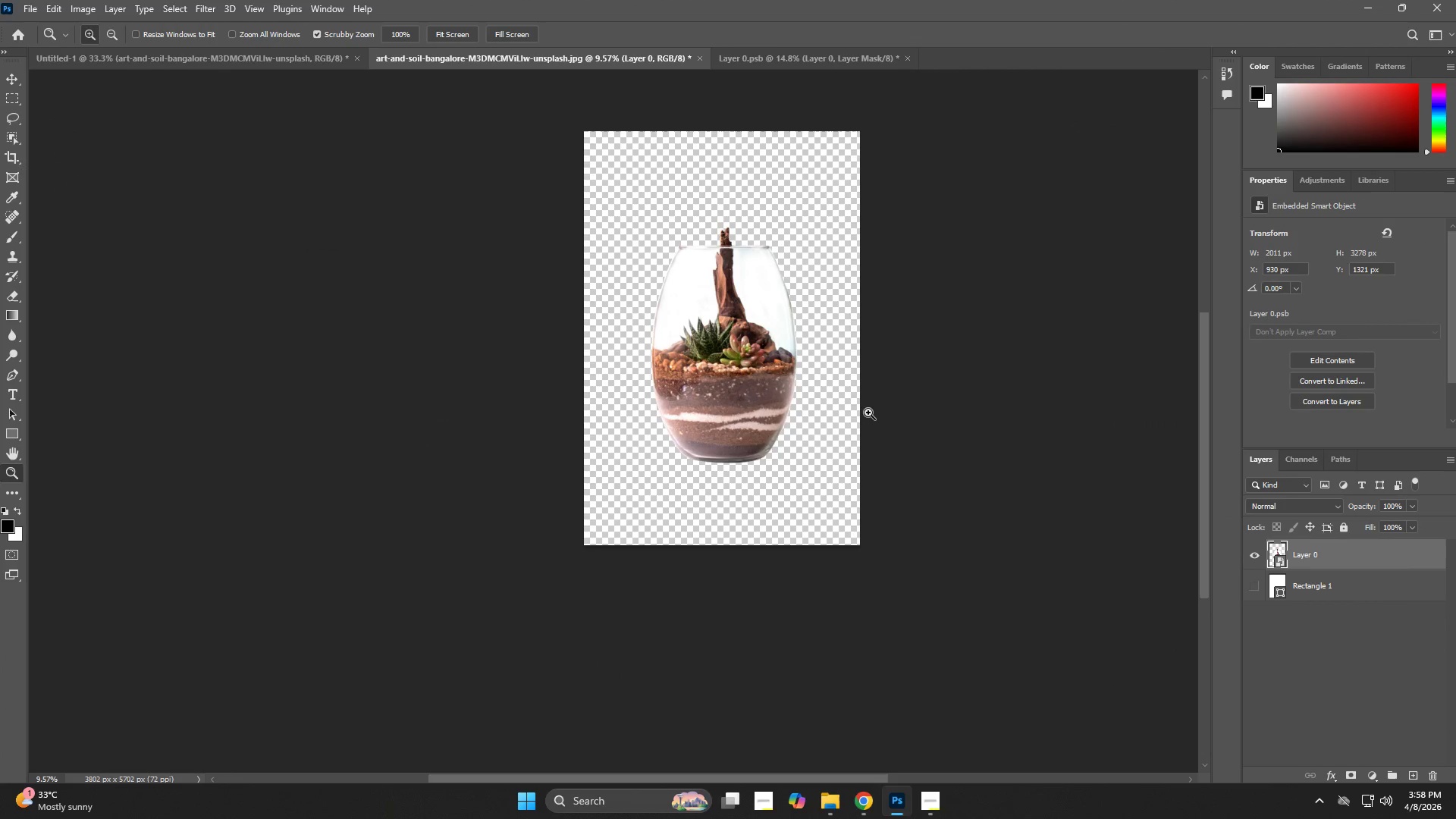 
key(Alt+Control+S)
 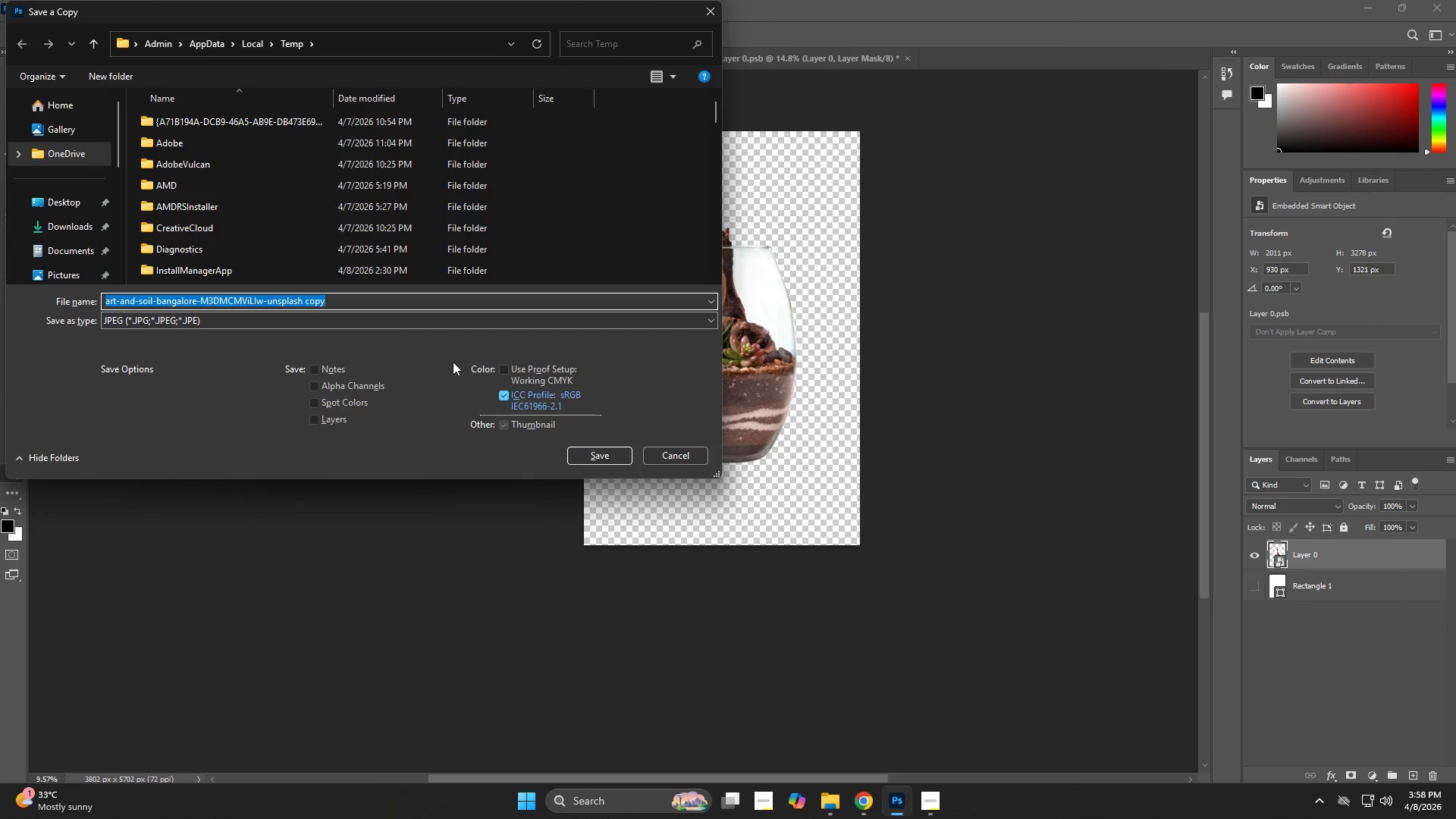 
key(Control+V)
 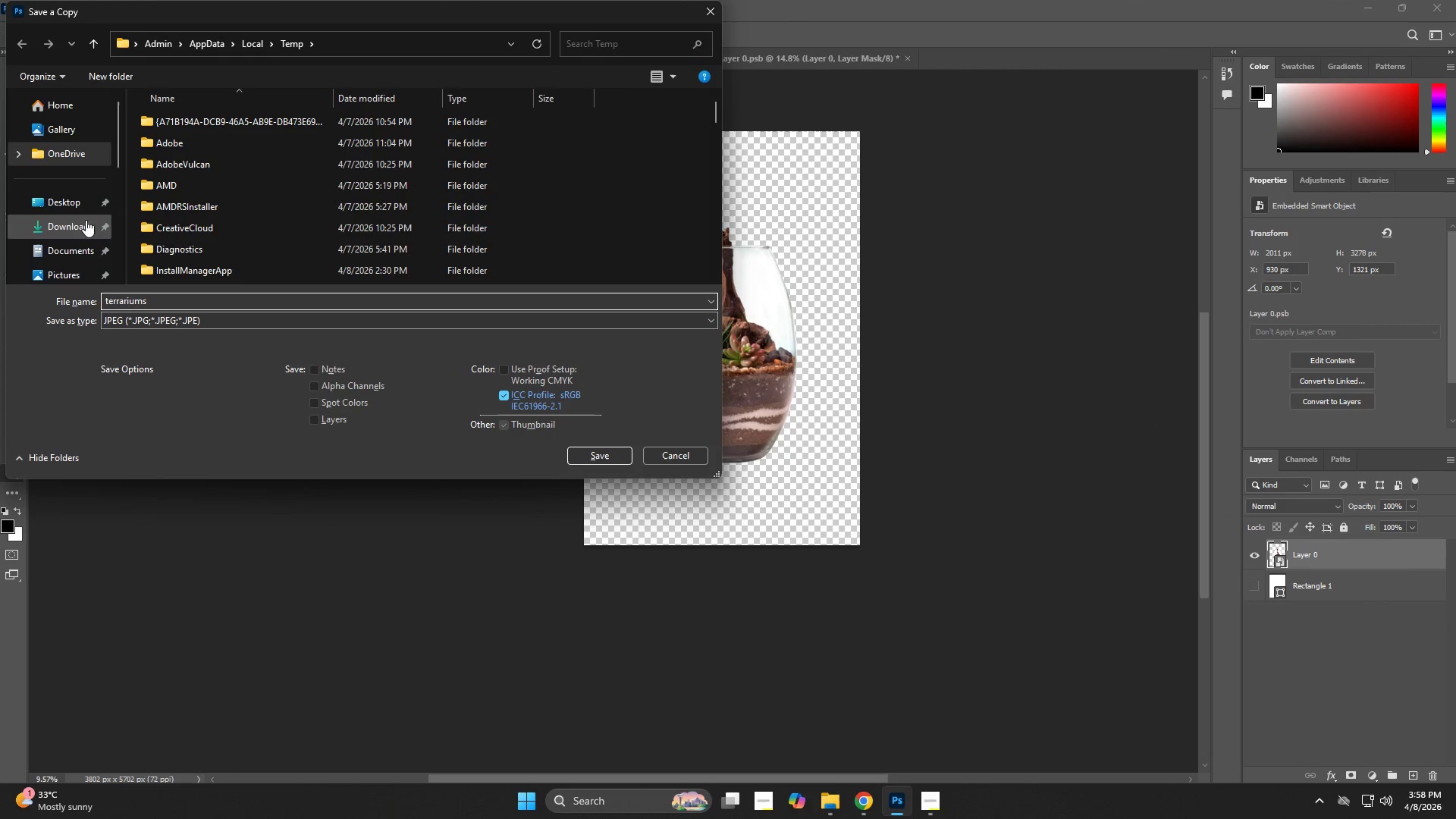 
left_click([73, 199])
 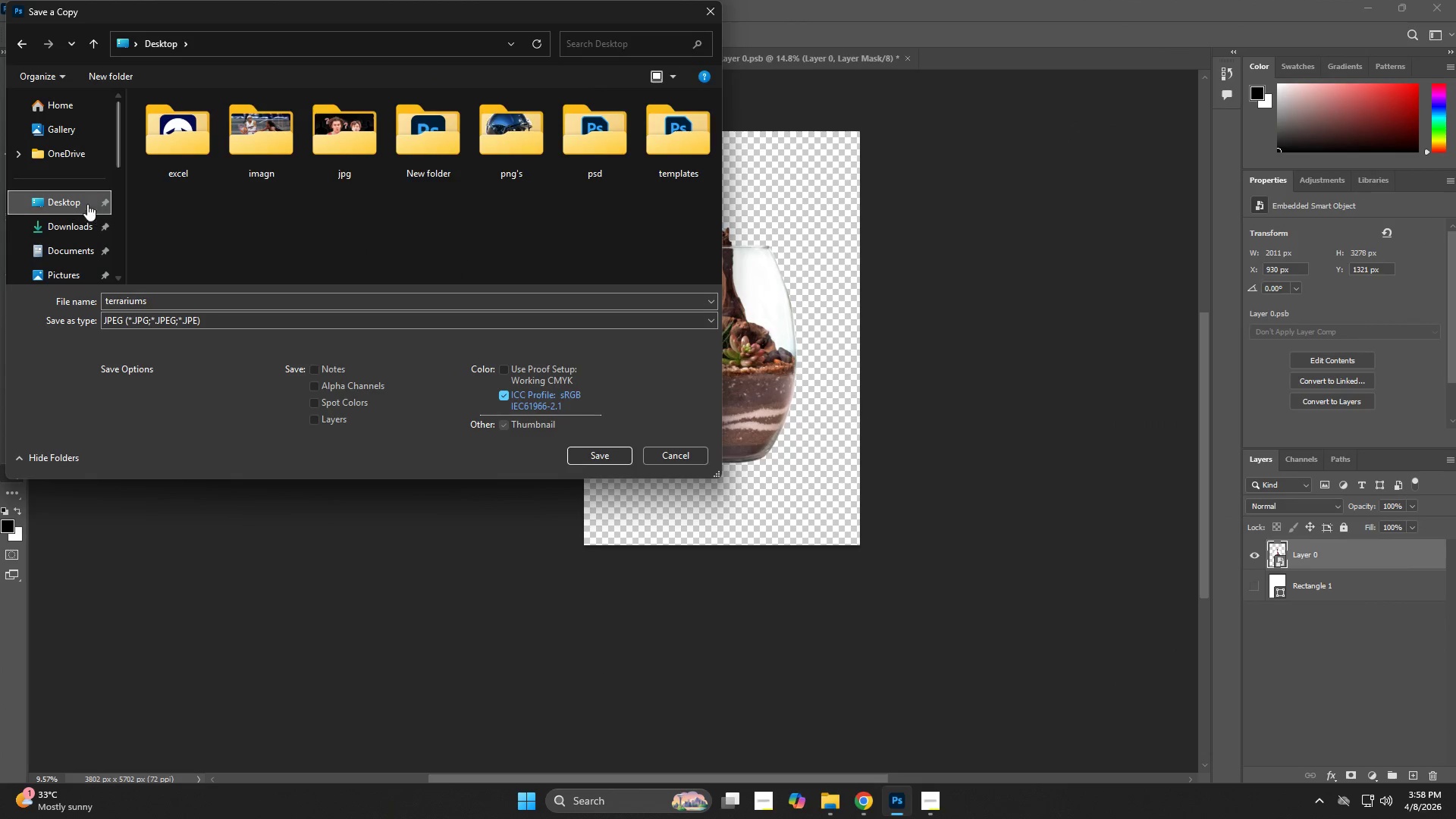 
left_click([667, 454])
 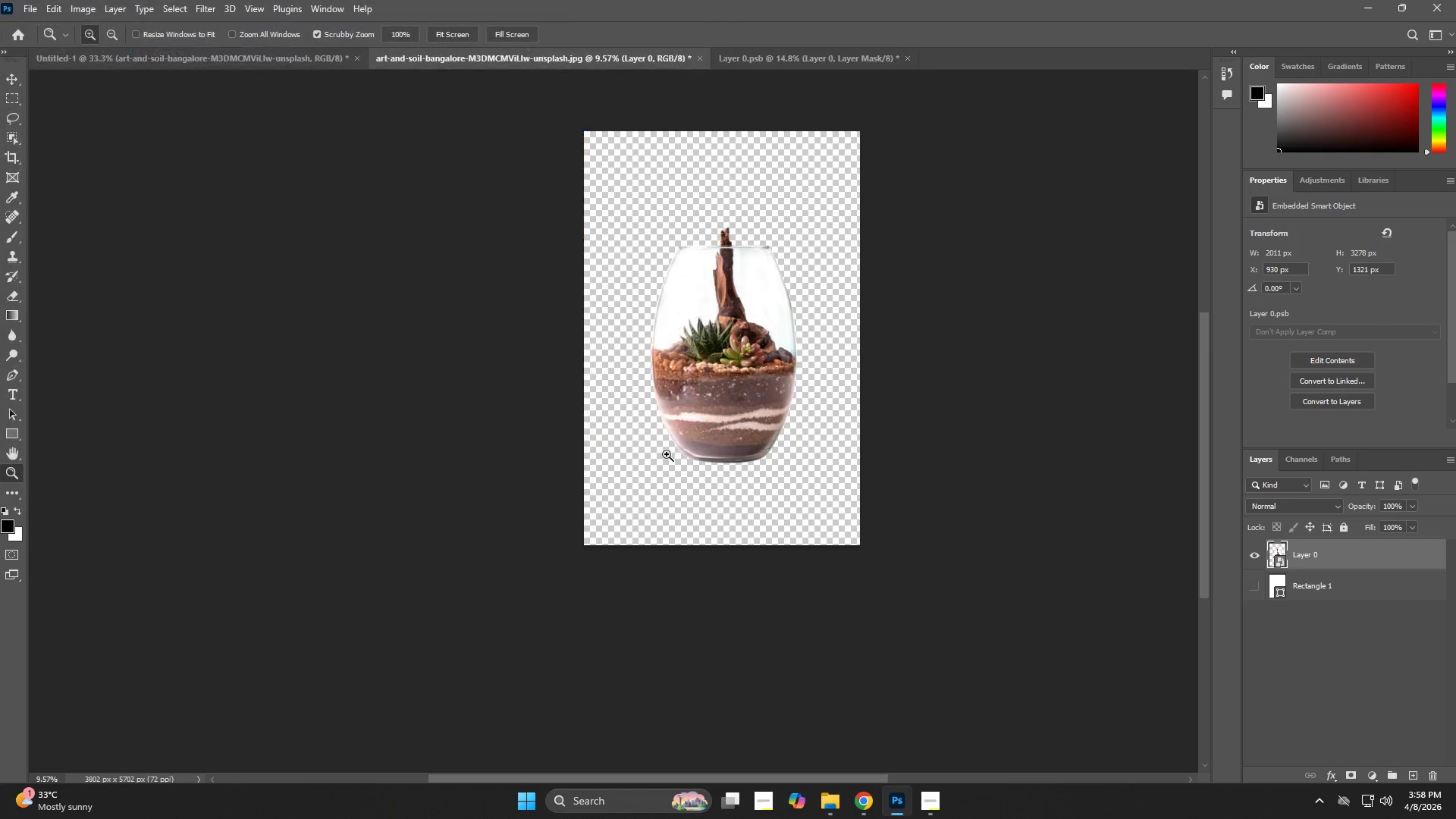 
key(Alt+Control+S)
 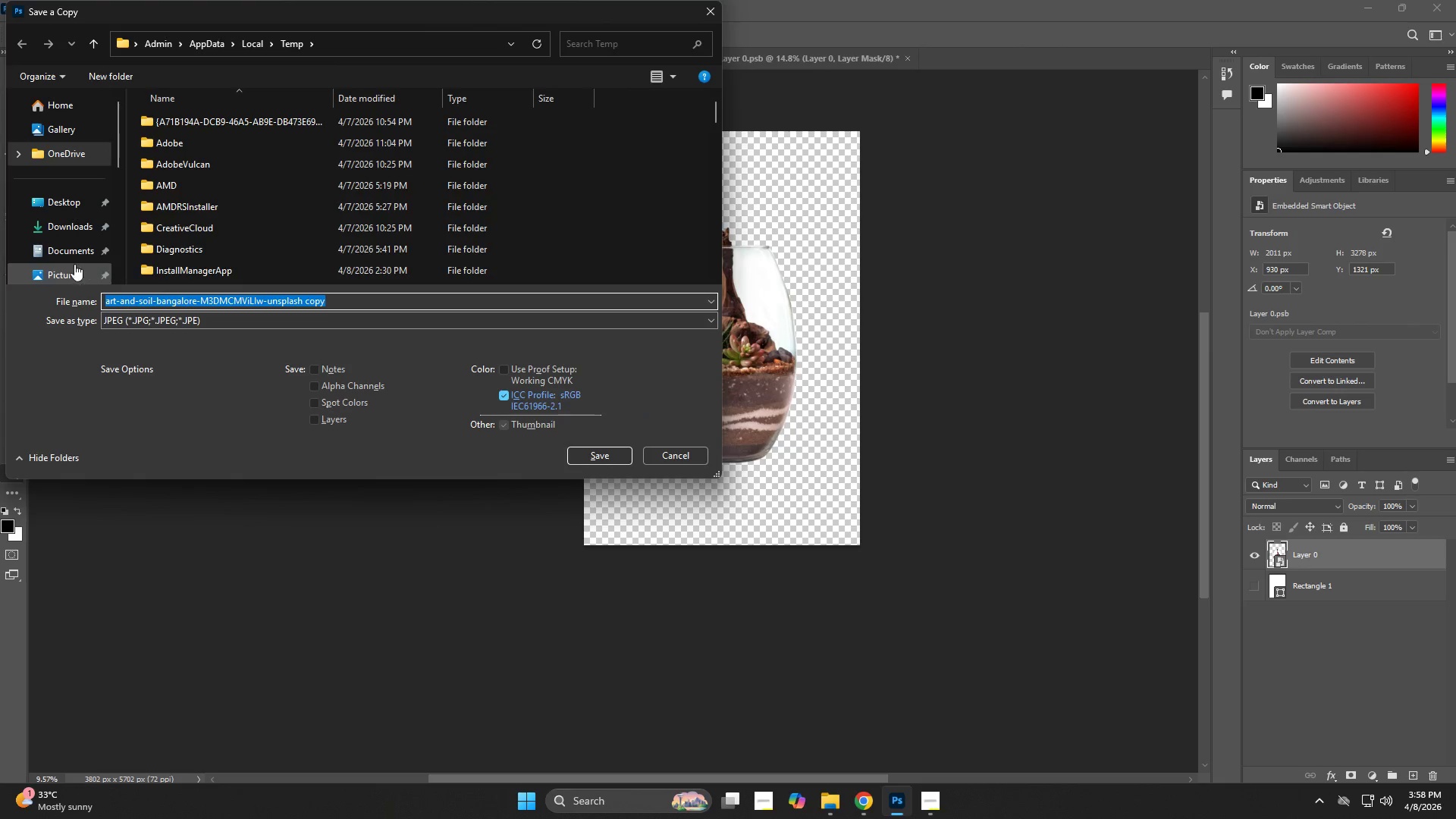 
left_click([65, 201])
 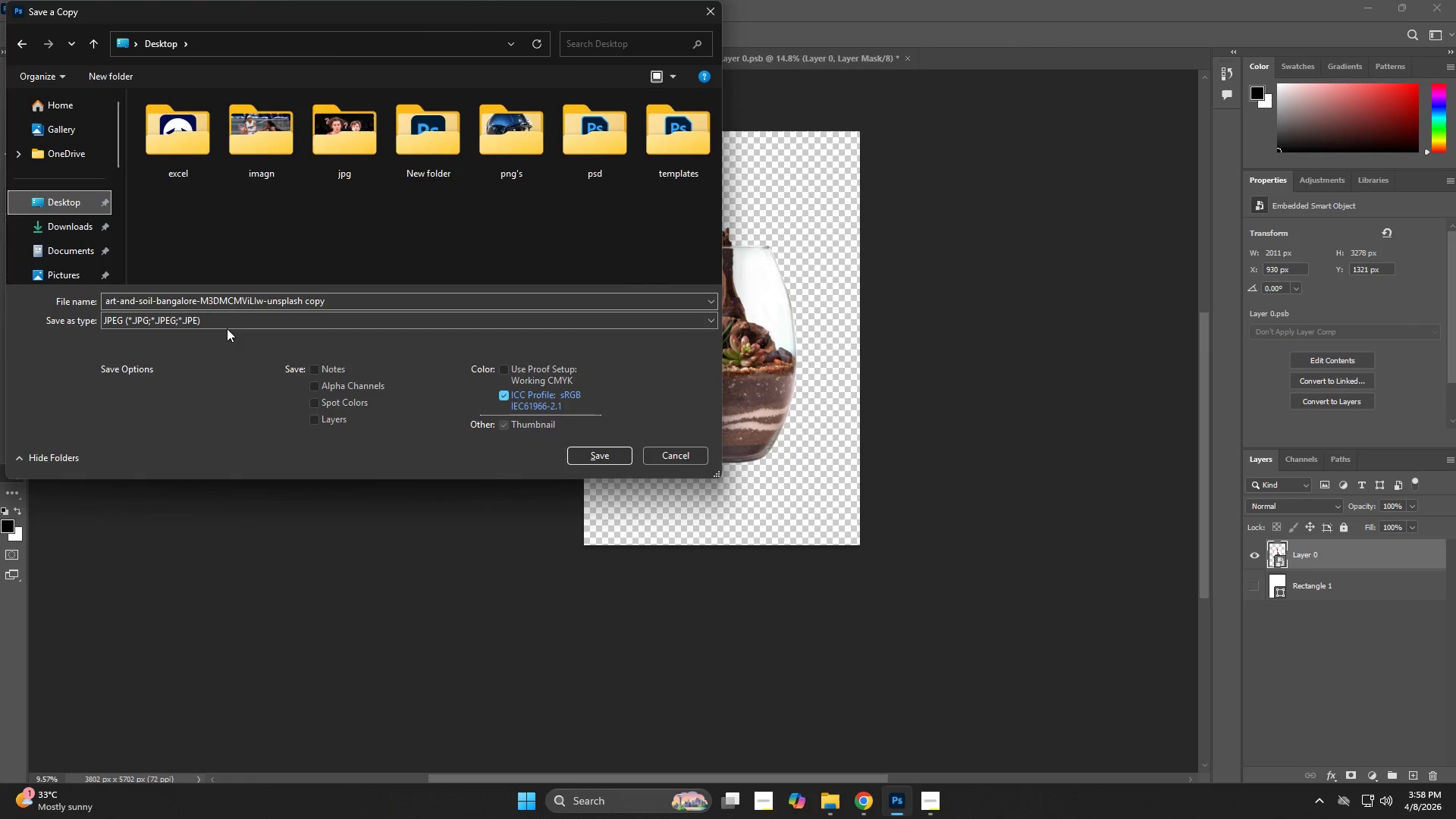 
left_click([227, 321])
 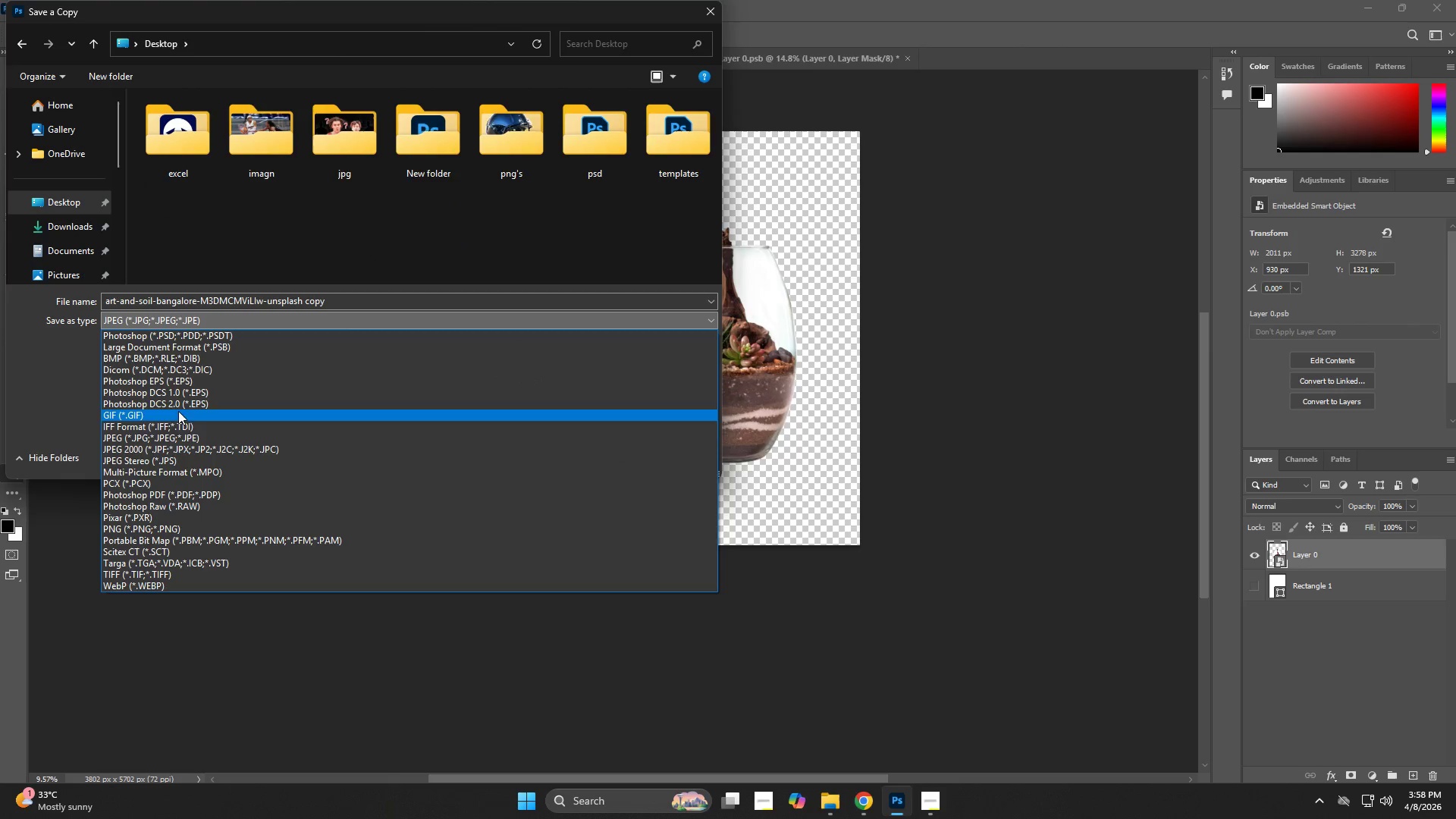 
left_click([183, 435])
 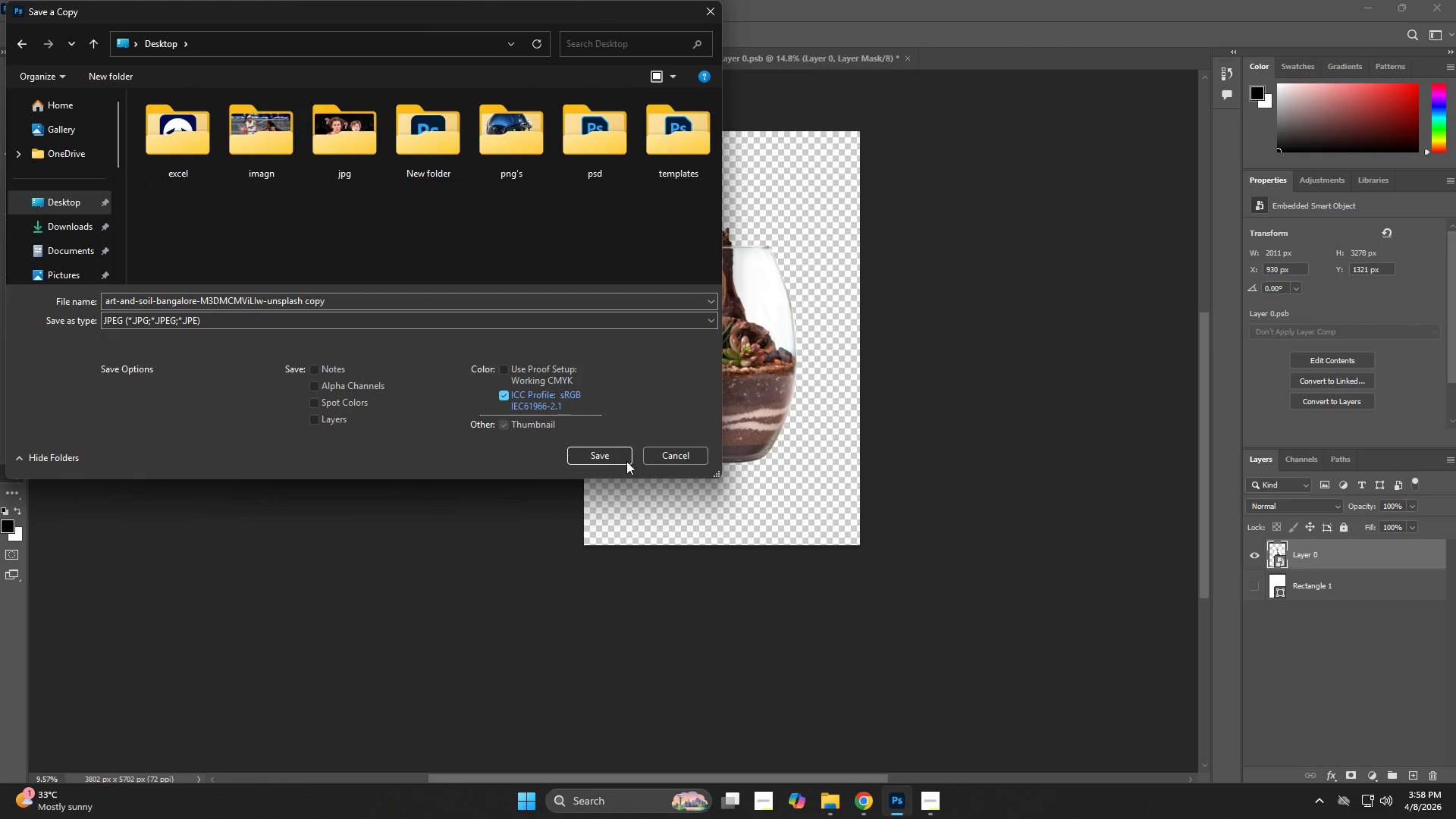 
left_click([609, 457])
 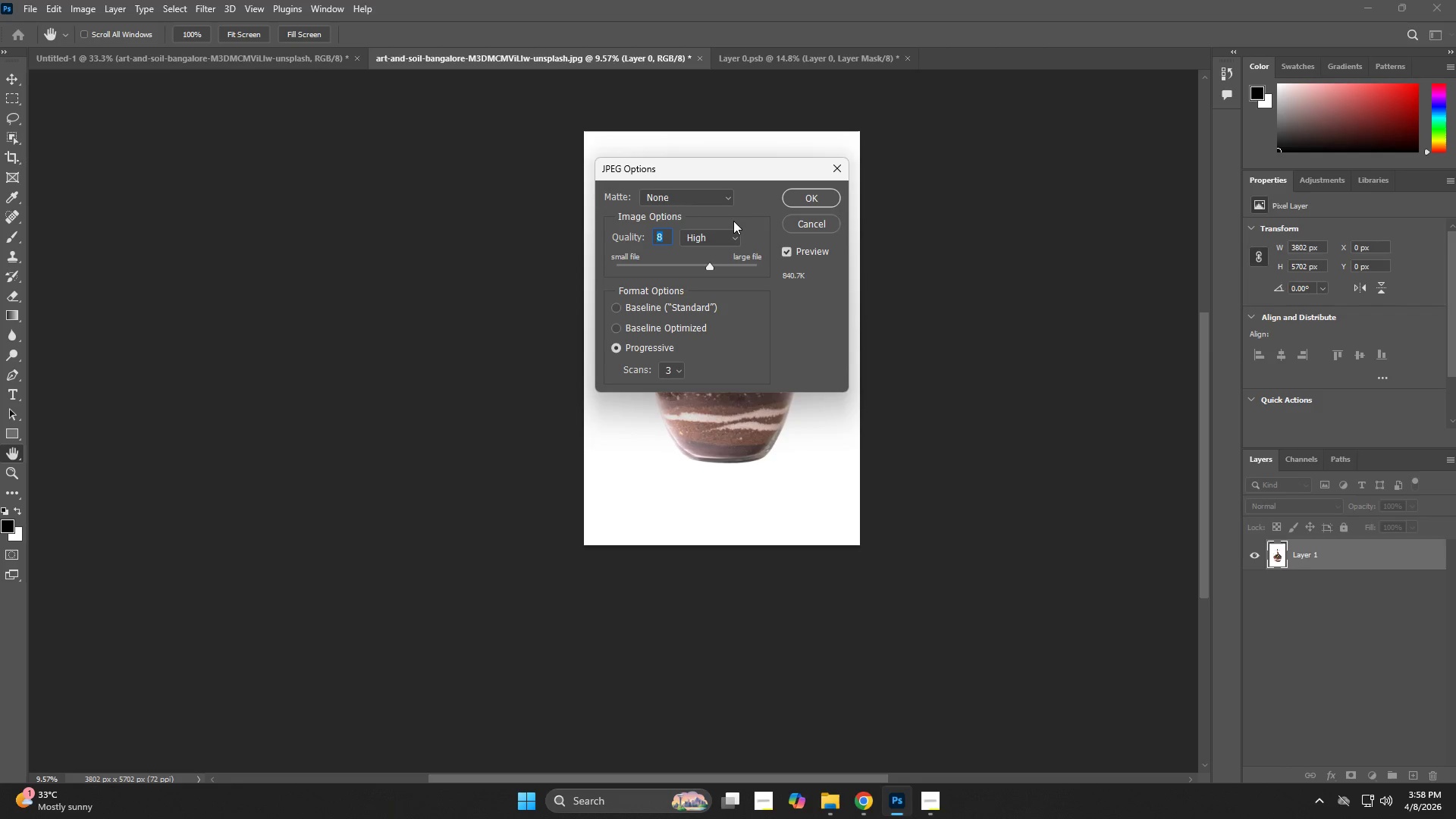 
wait(5.84)
 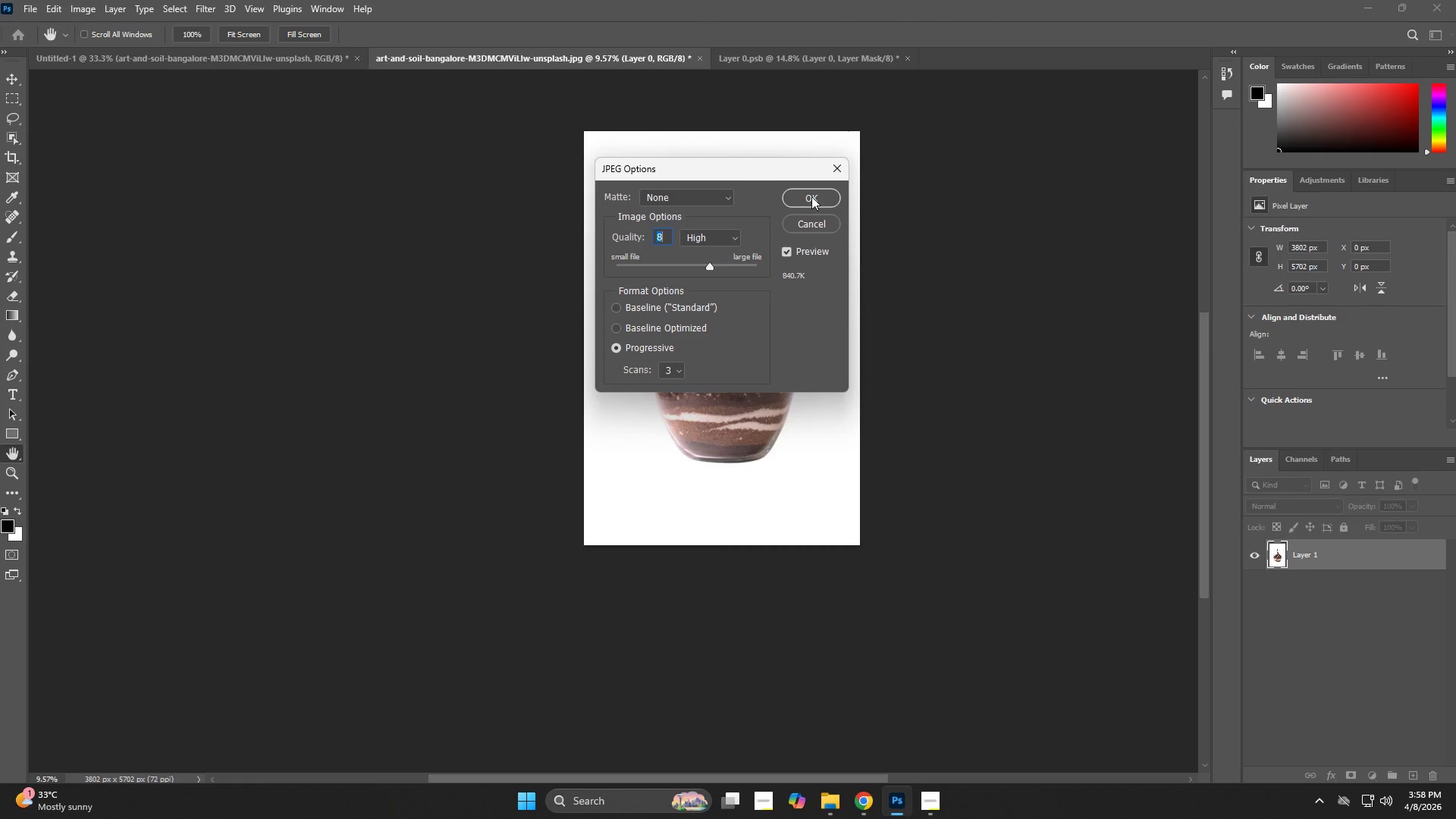 
left_click([821, 226])
 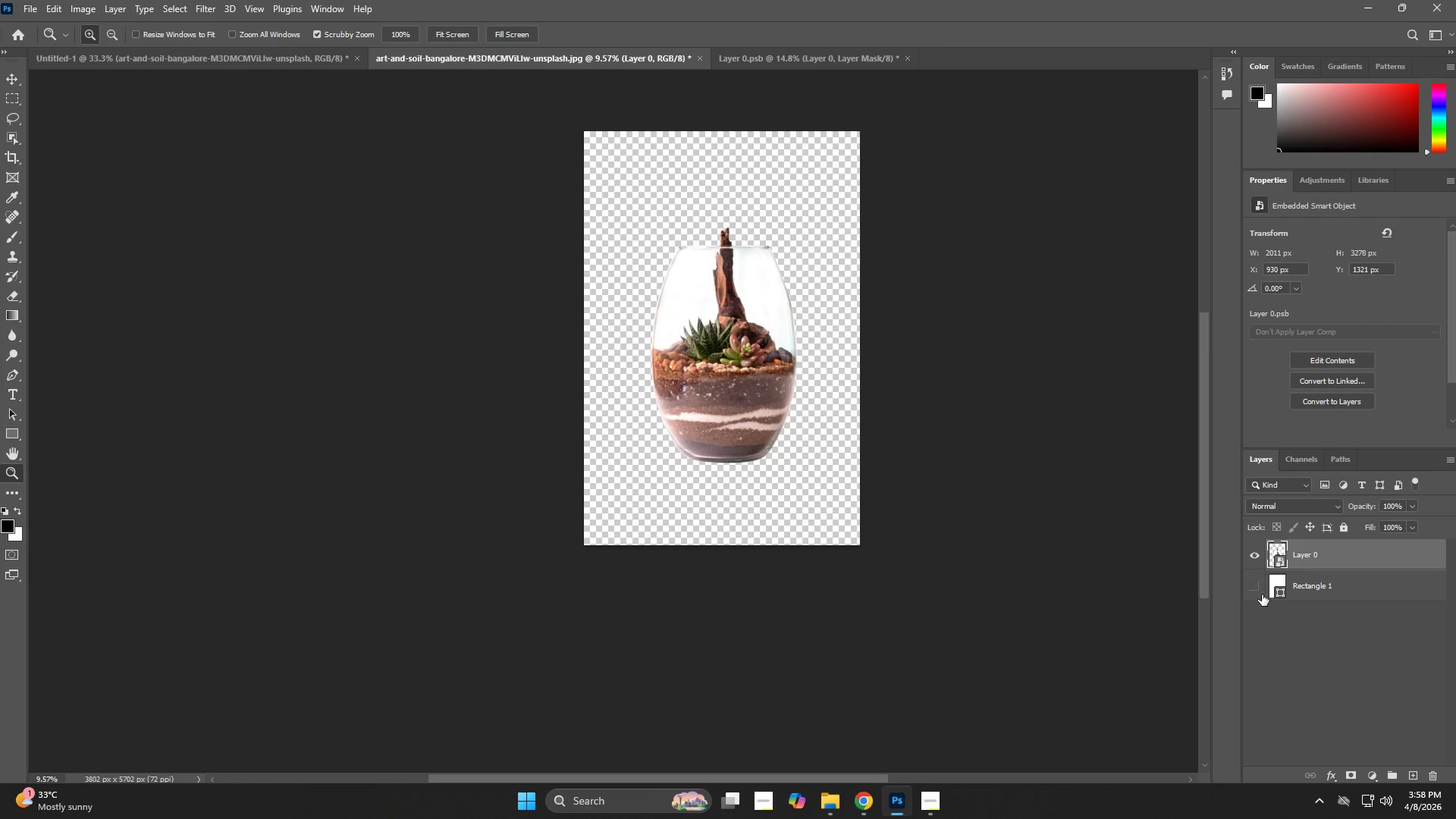 
left_click([1254, 592])
 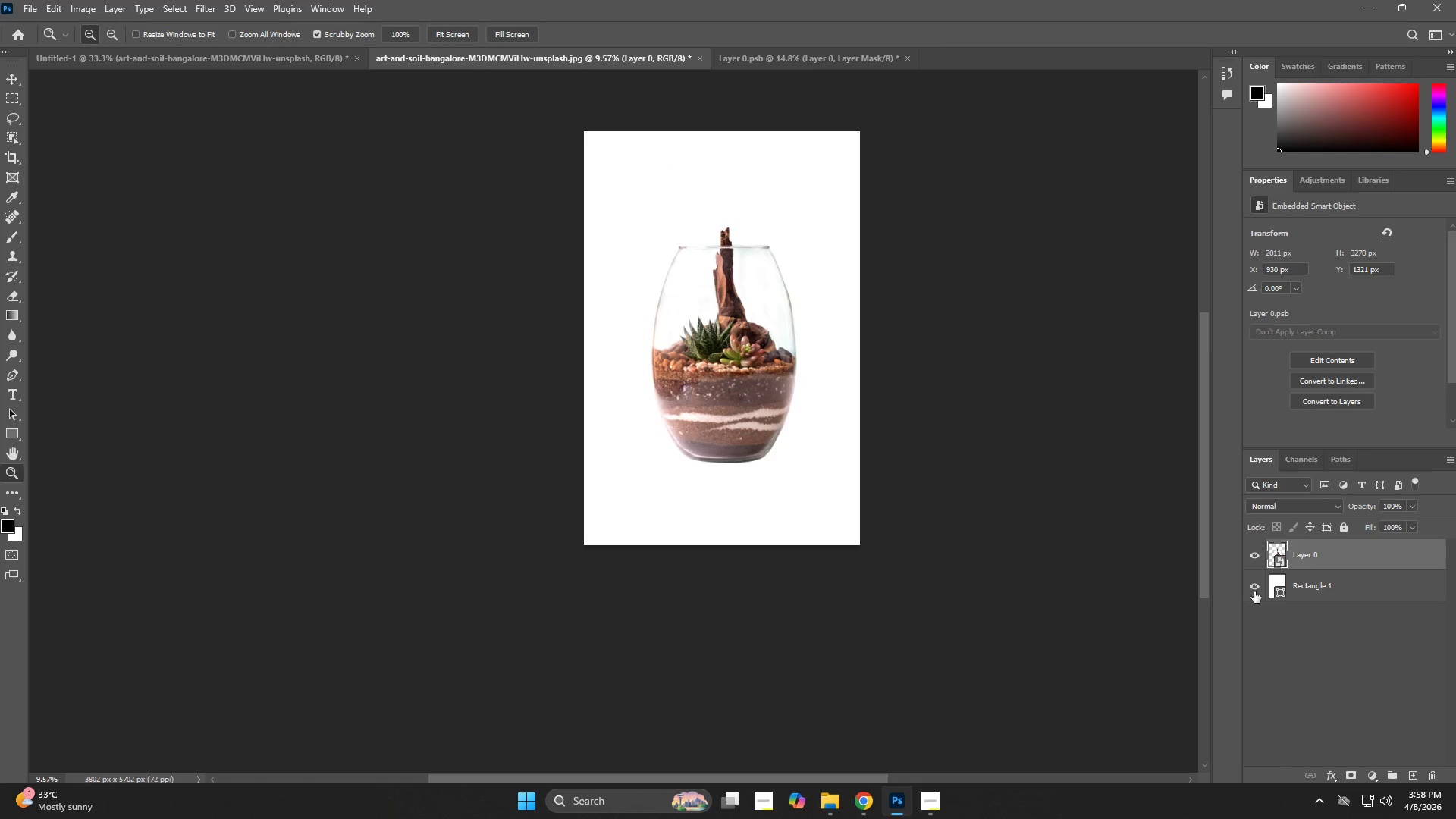 
hold_key(key=ControlLeft, duration=0.53)
 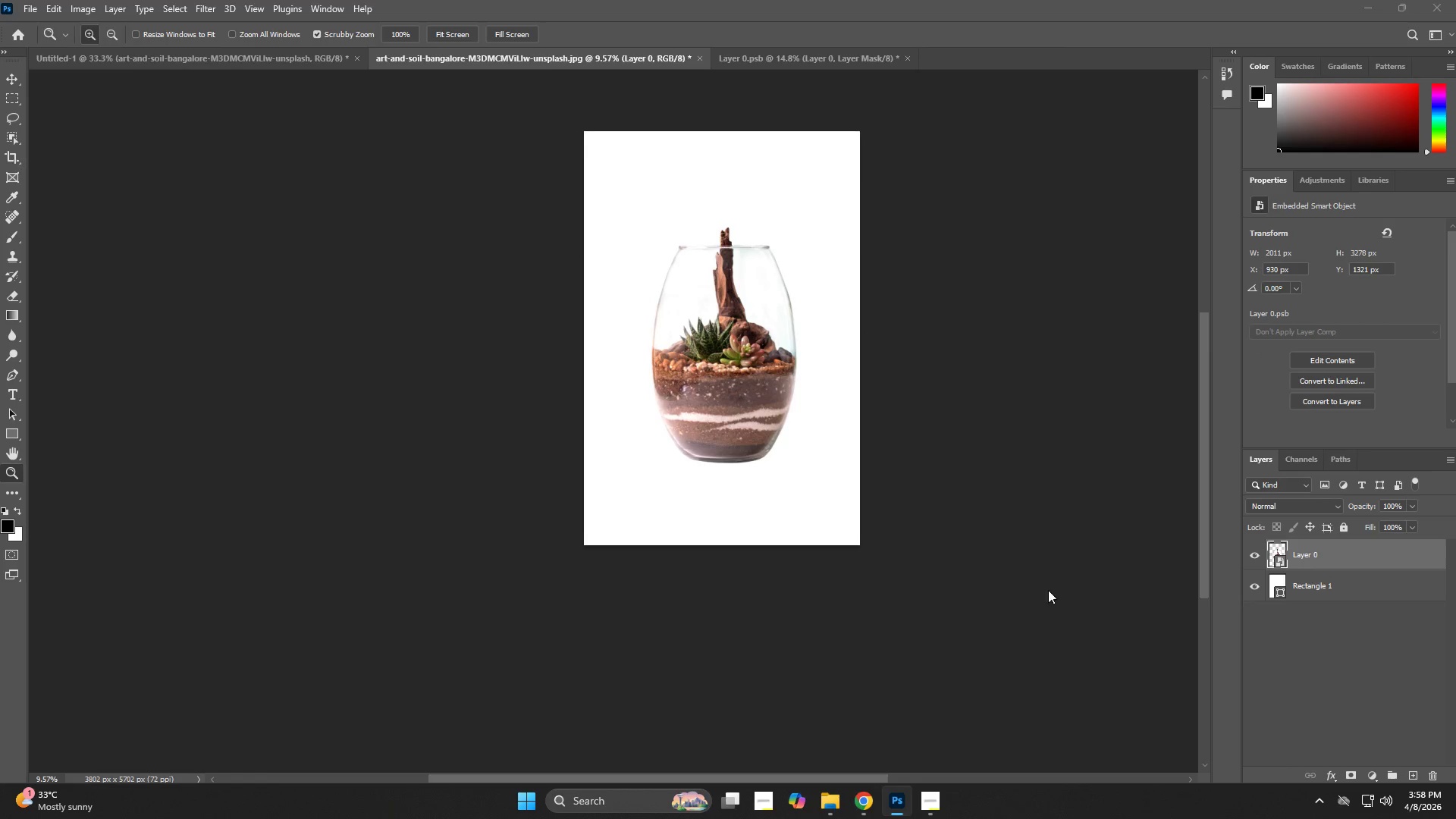 
hold_key(key=ShiftLeft, duration=0.44)
 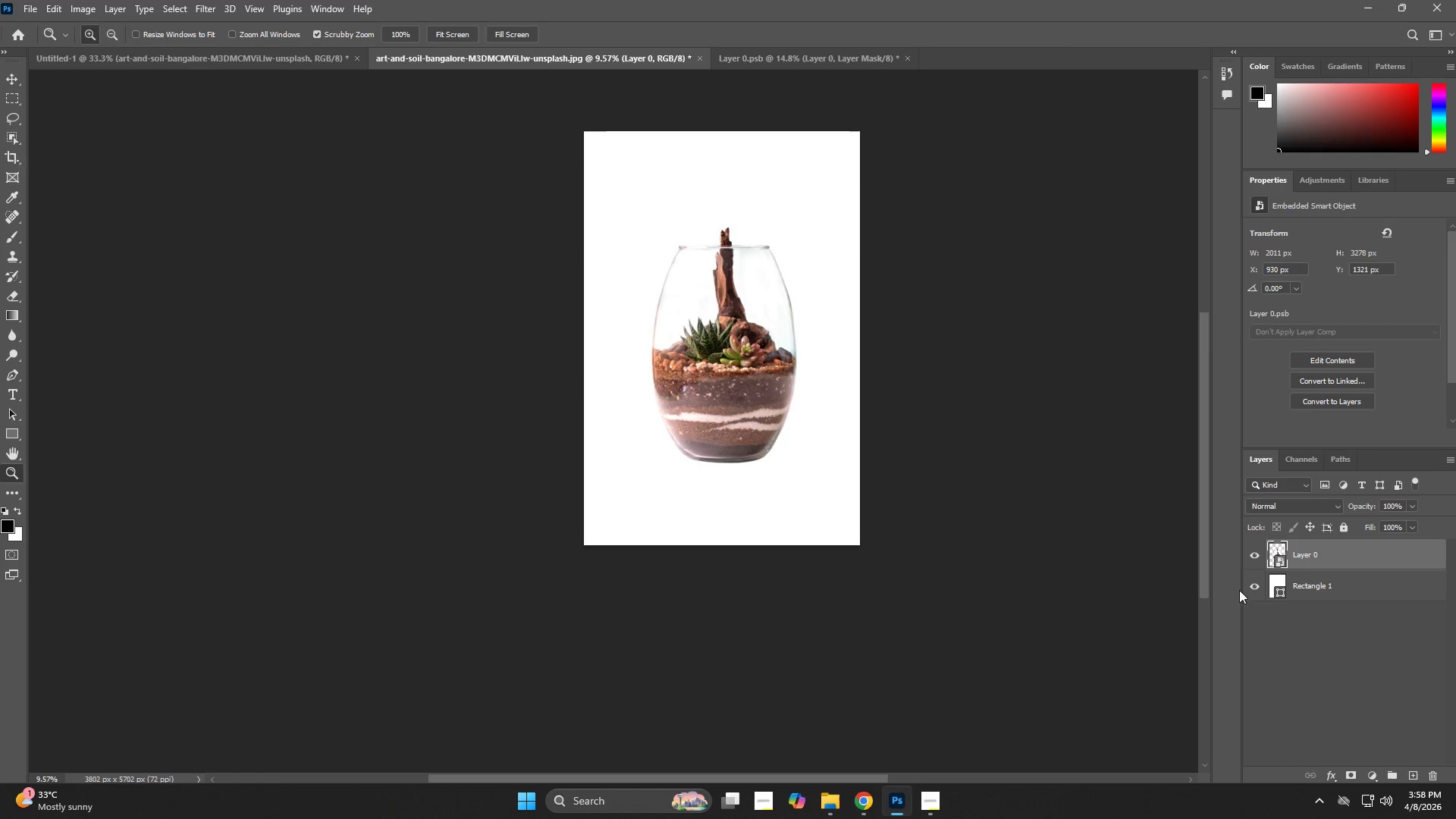 
hold_key(key=AltLeft, duration=0.33)
 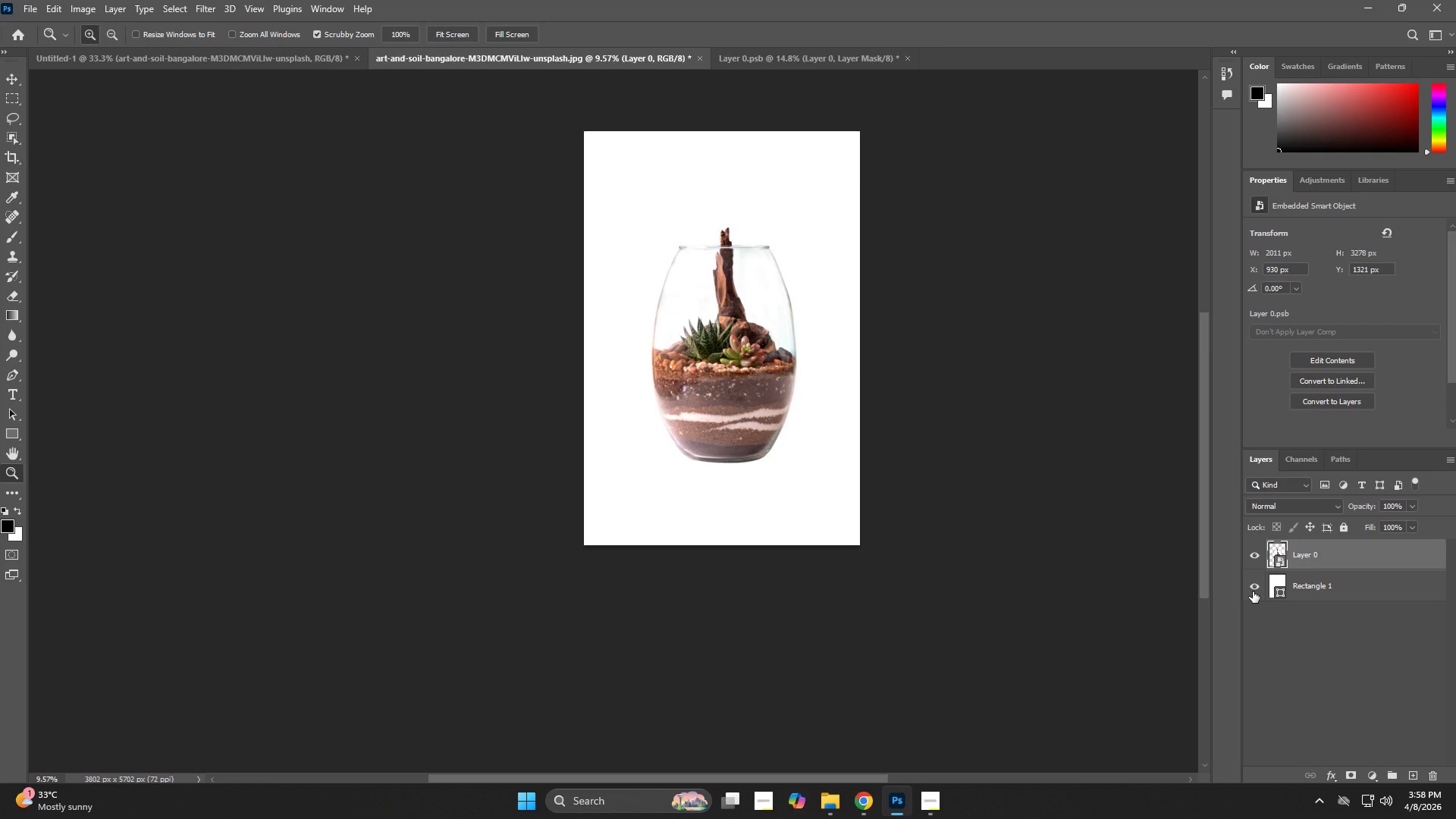 
key(Alt+Control+S)
 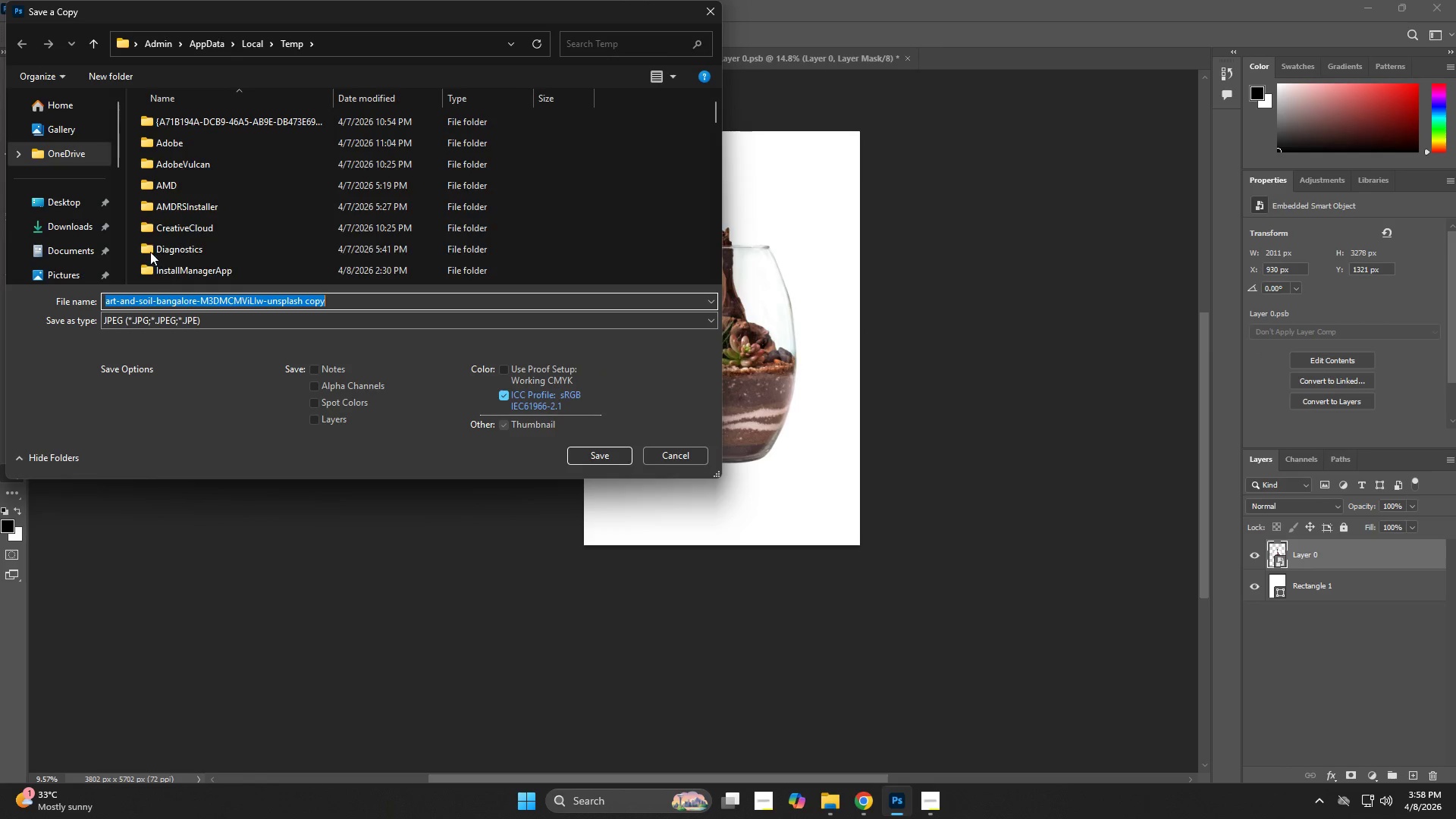 
left_click([75, 199])
 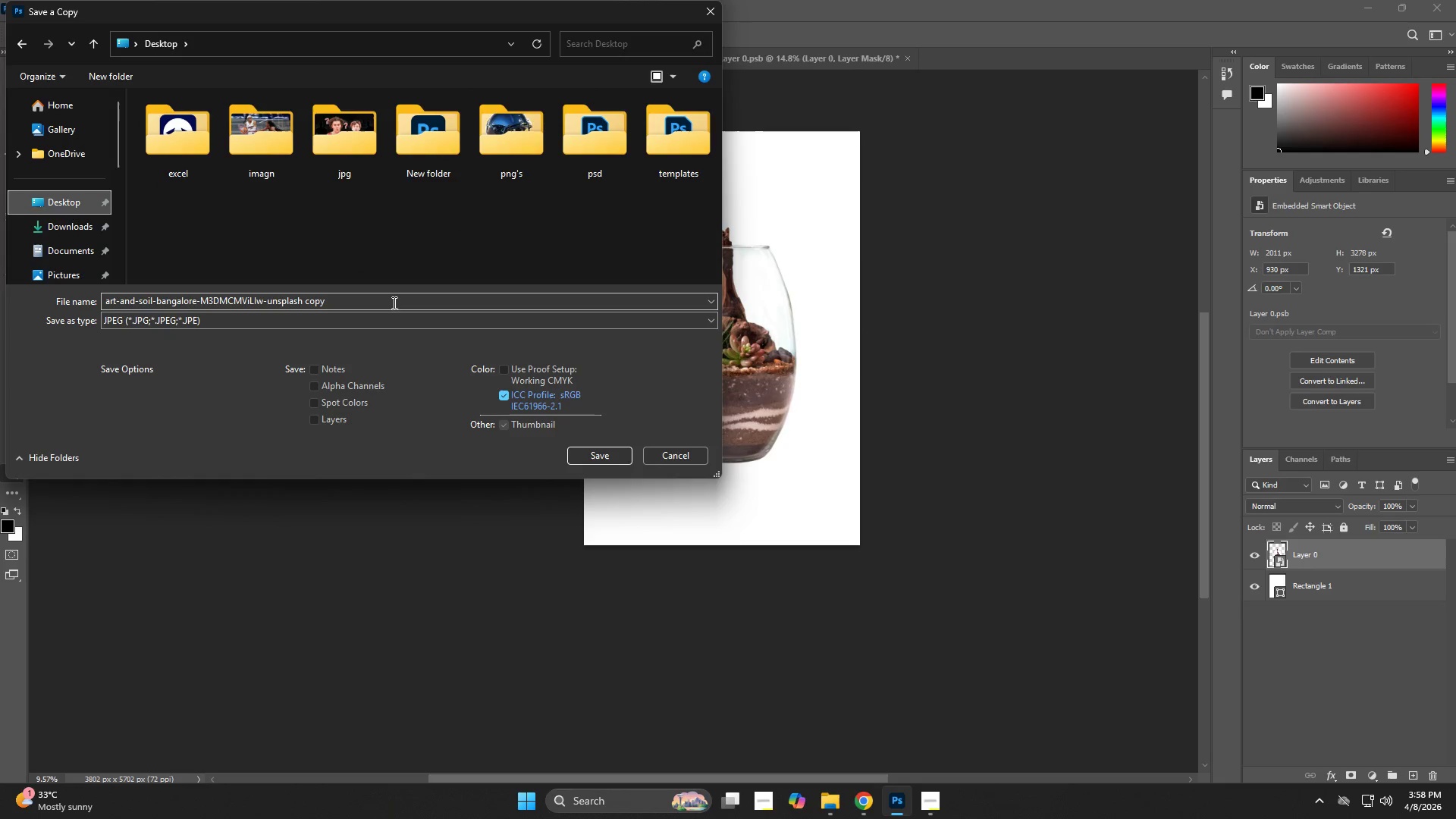 
left_click([362, 301])
 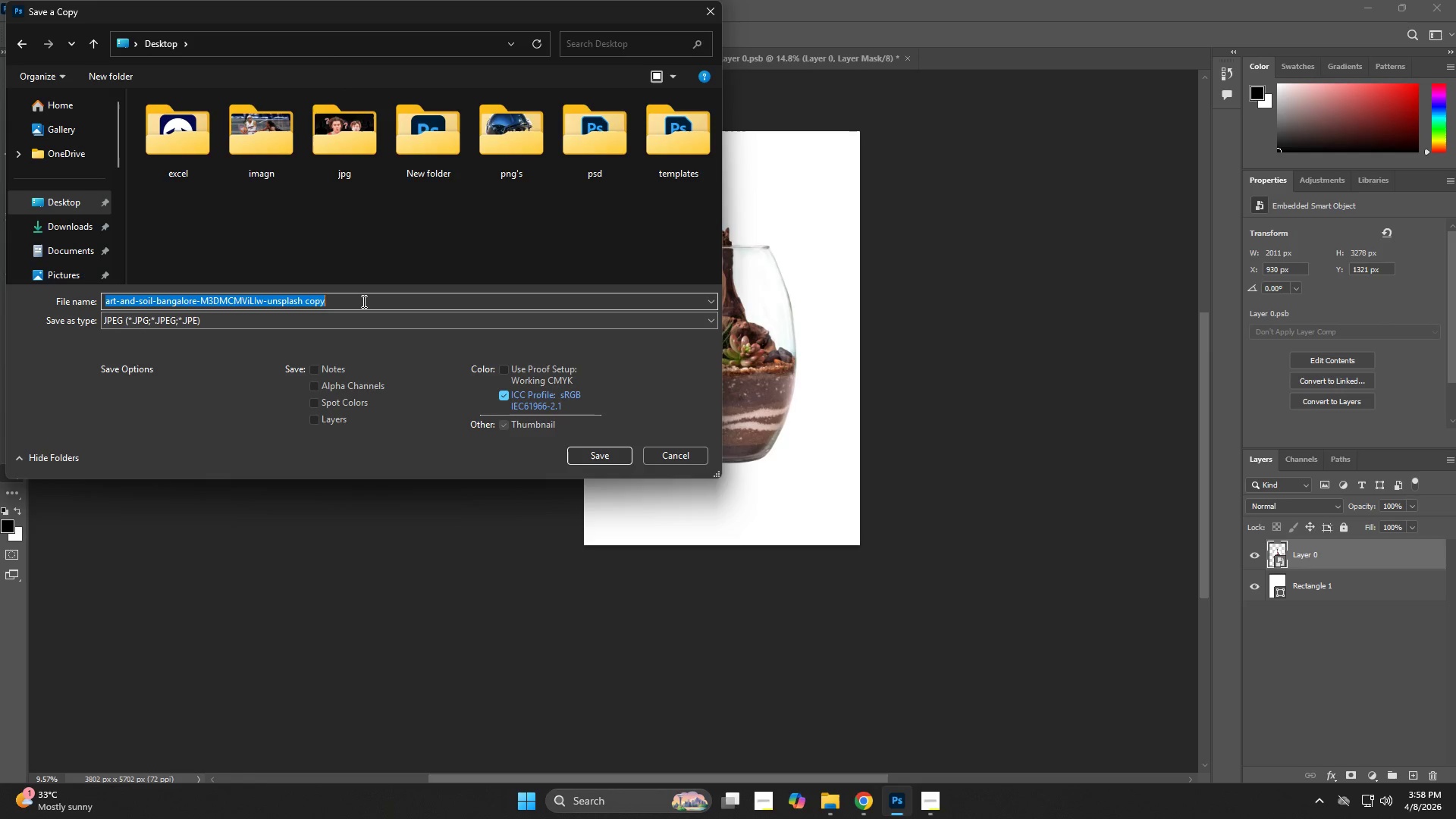 
key(Control+V)
 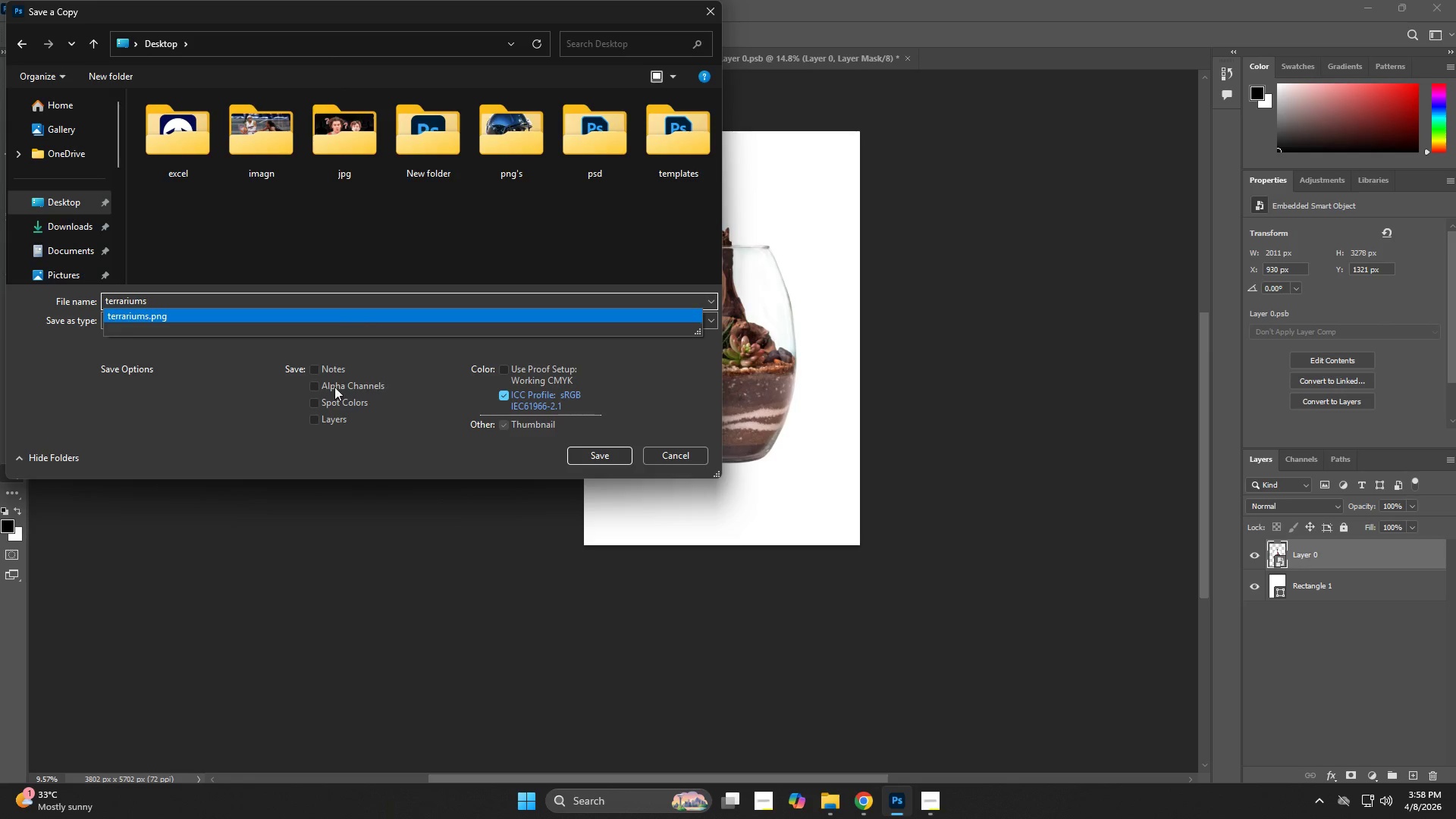 
left_click([213, 381])
 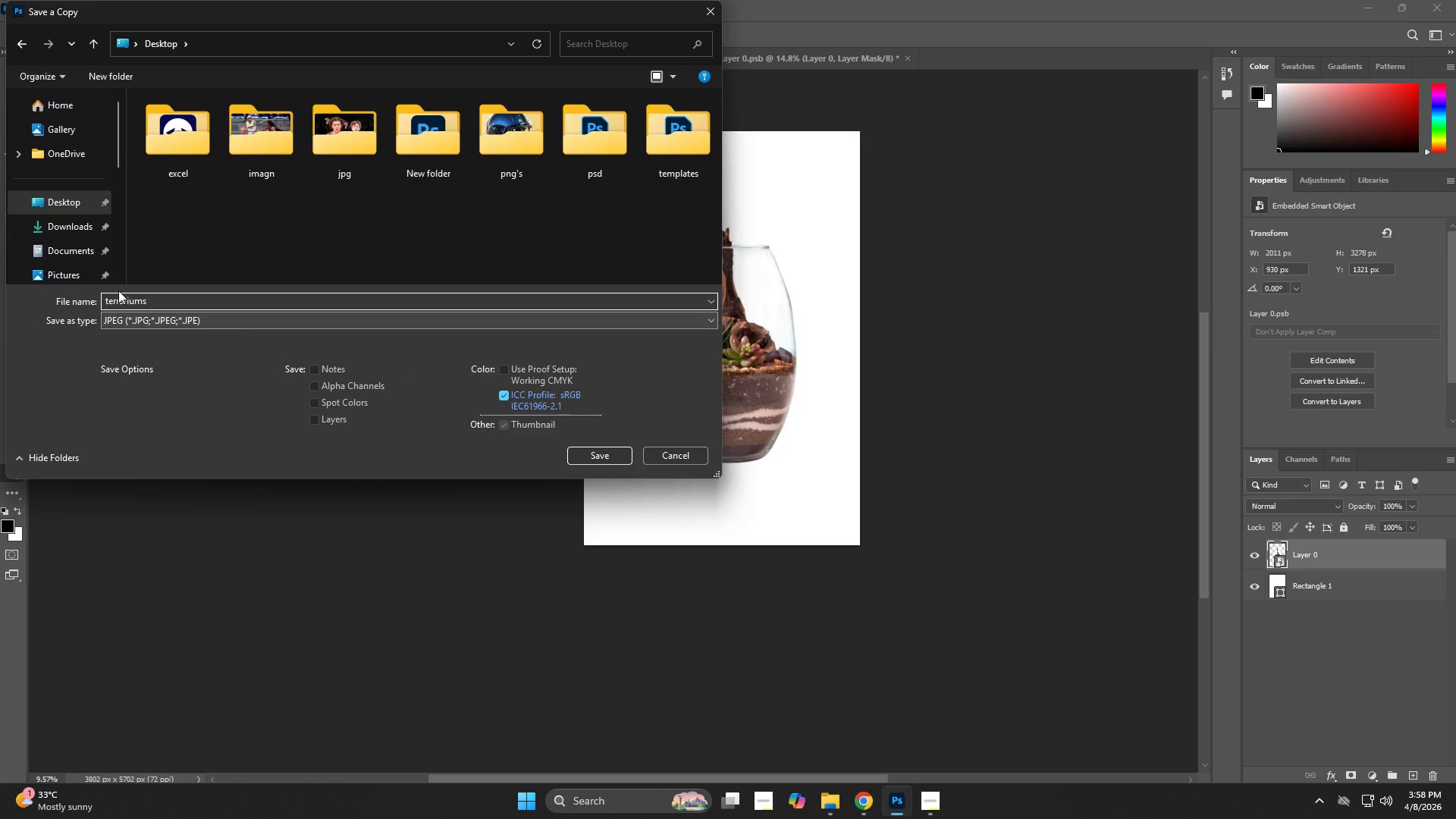 
left_click([78, 203])
 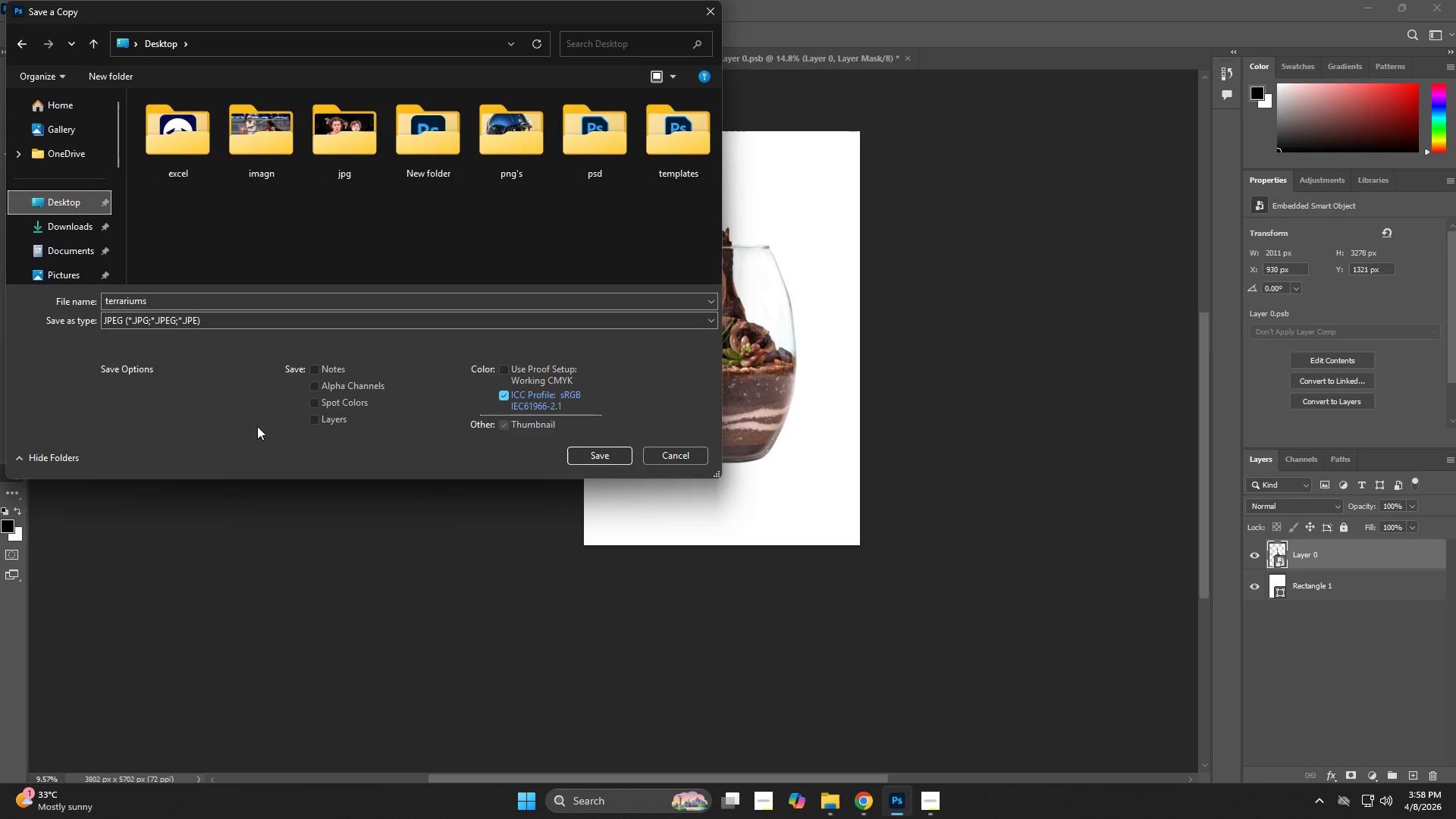 
left_click([193, 324])
 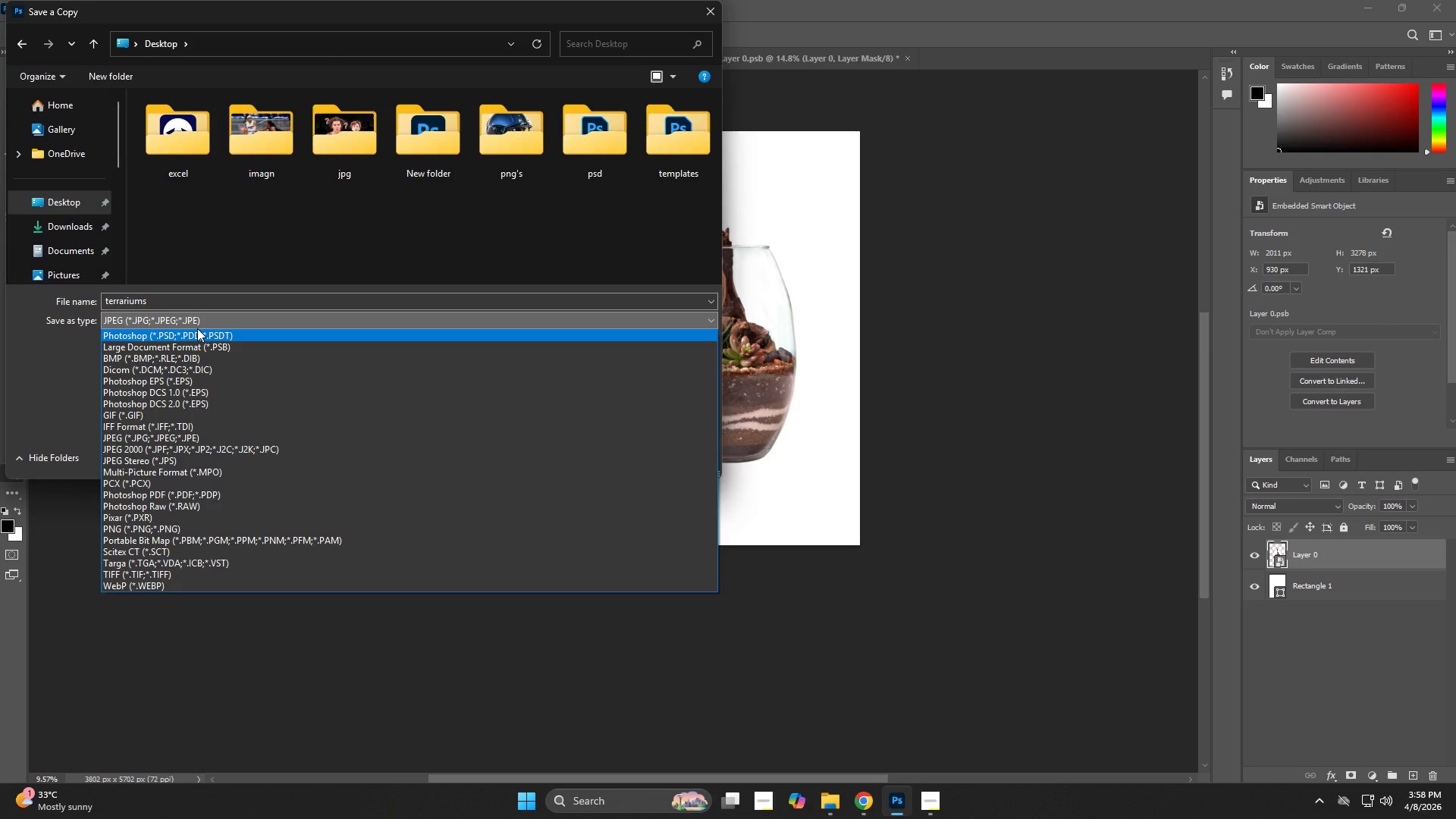 
wait(8.48)
 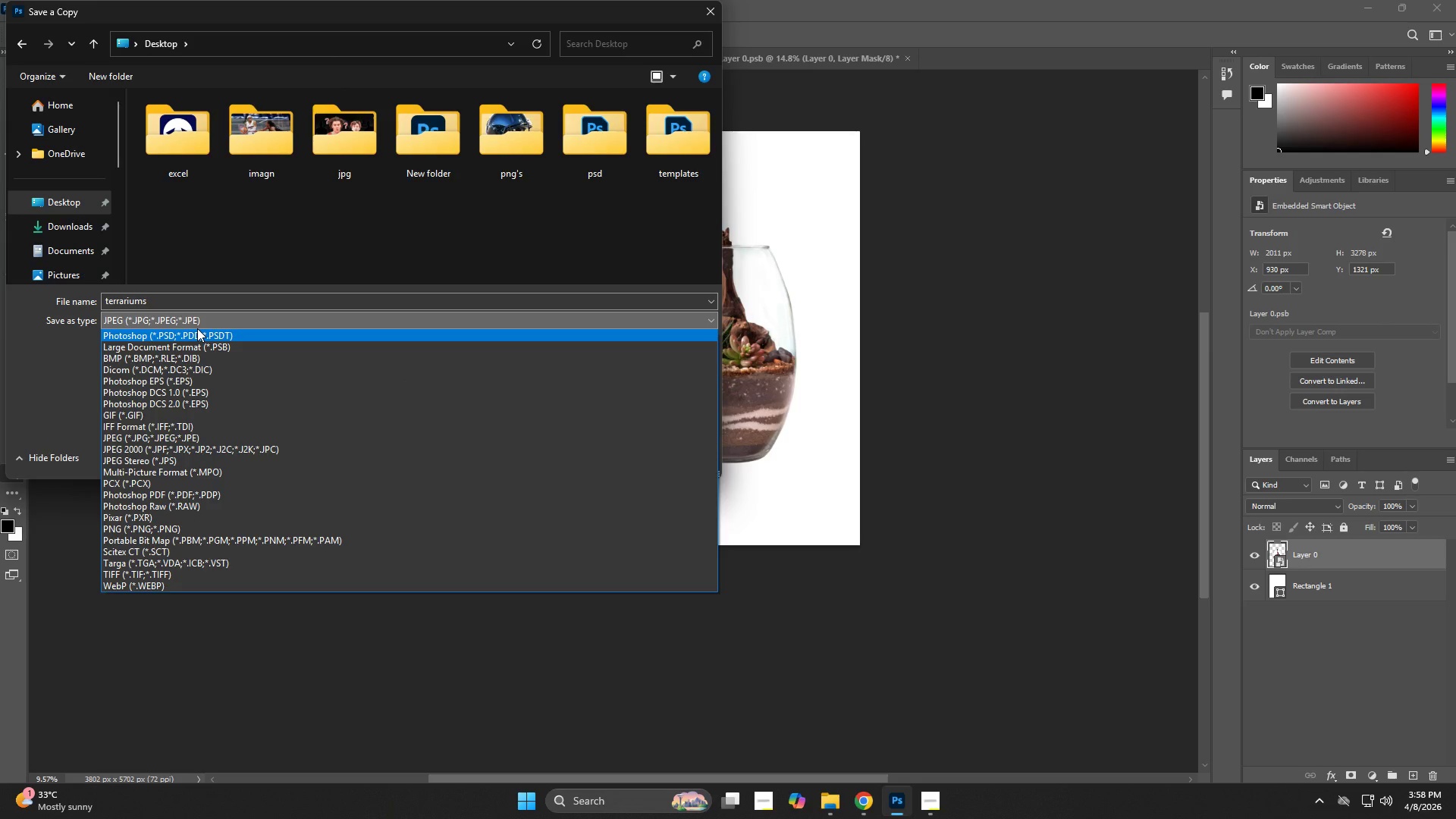 
left_click([839, 562])
 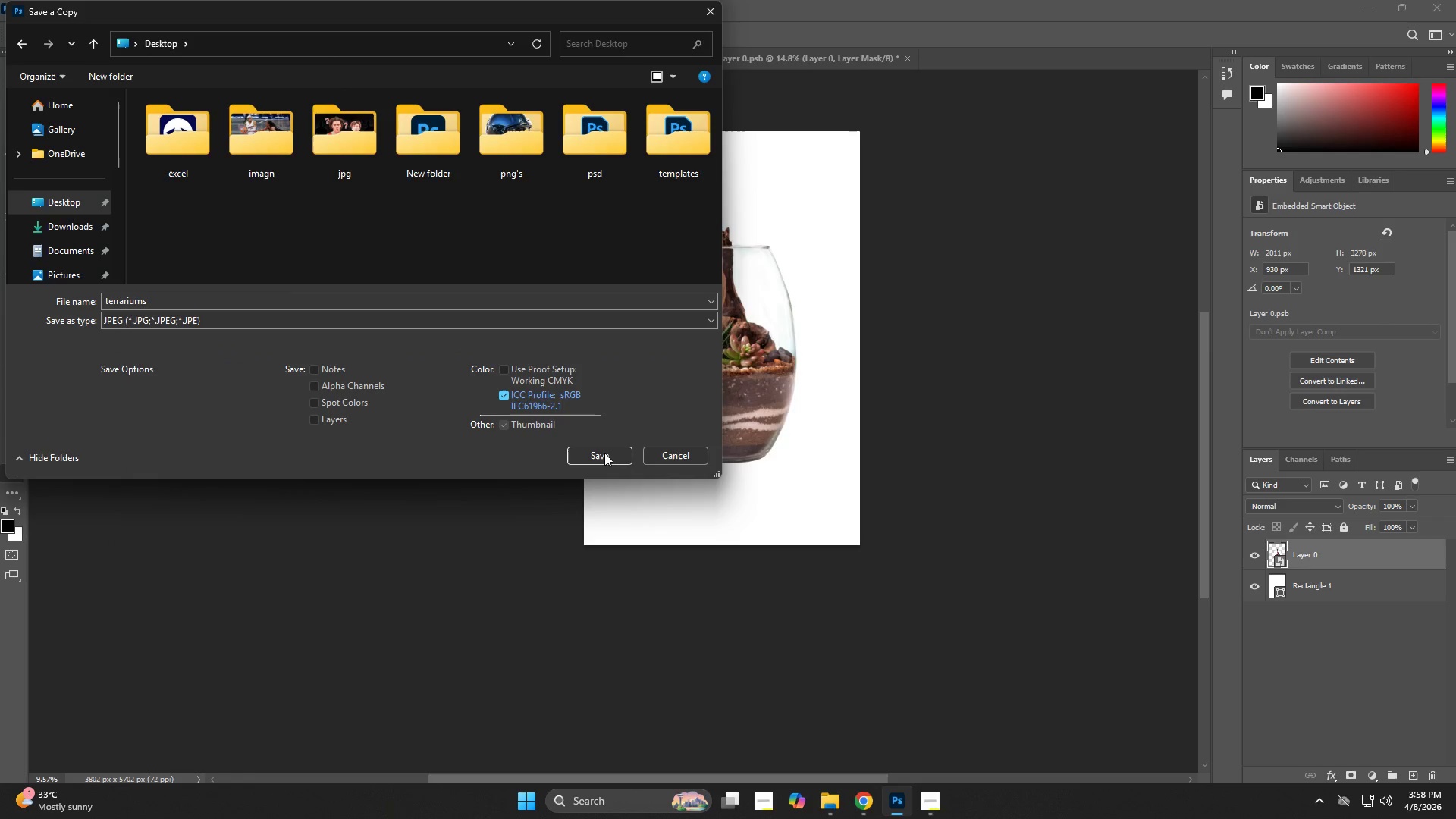 
left_click([604, 453])
 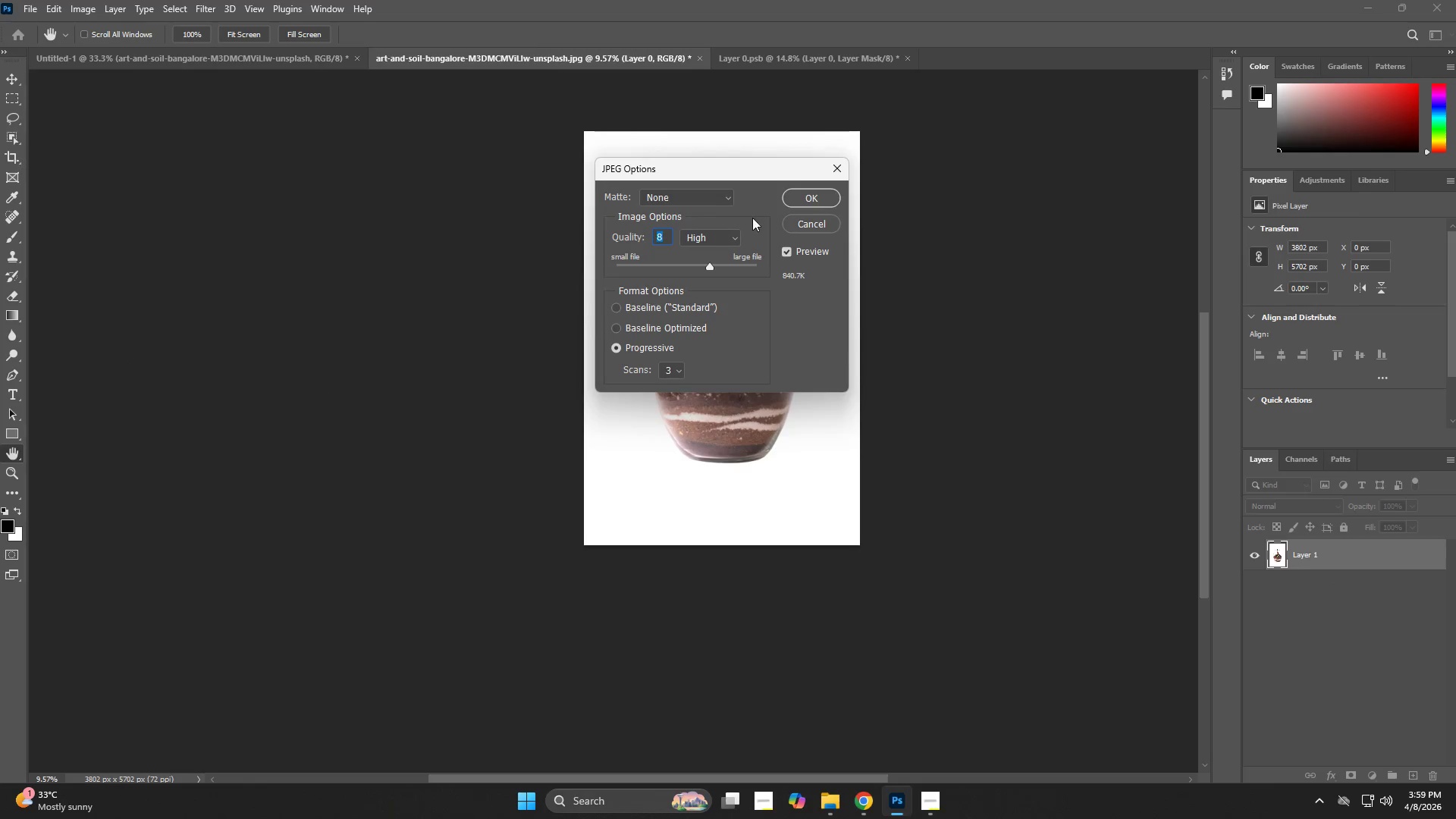 
left_click([1455, 818])
 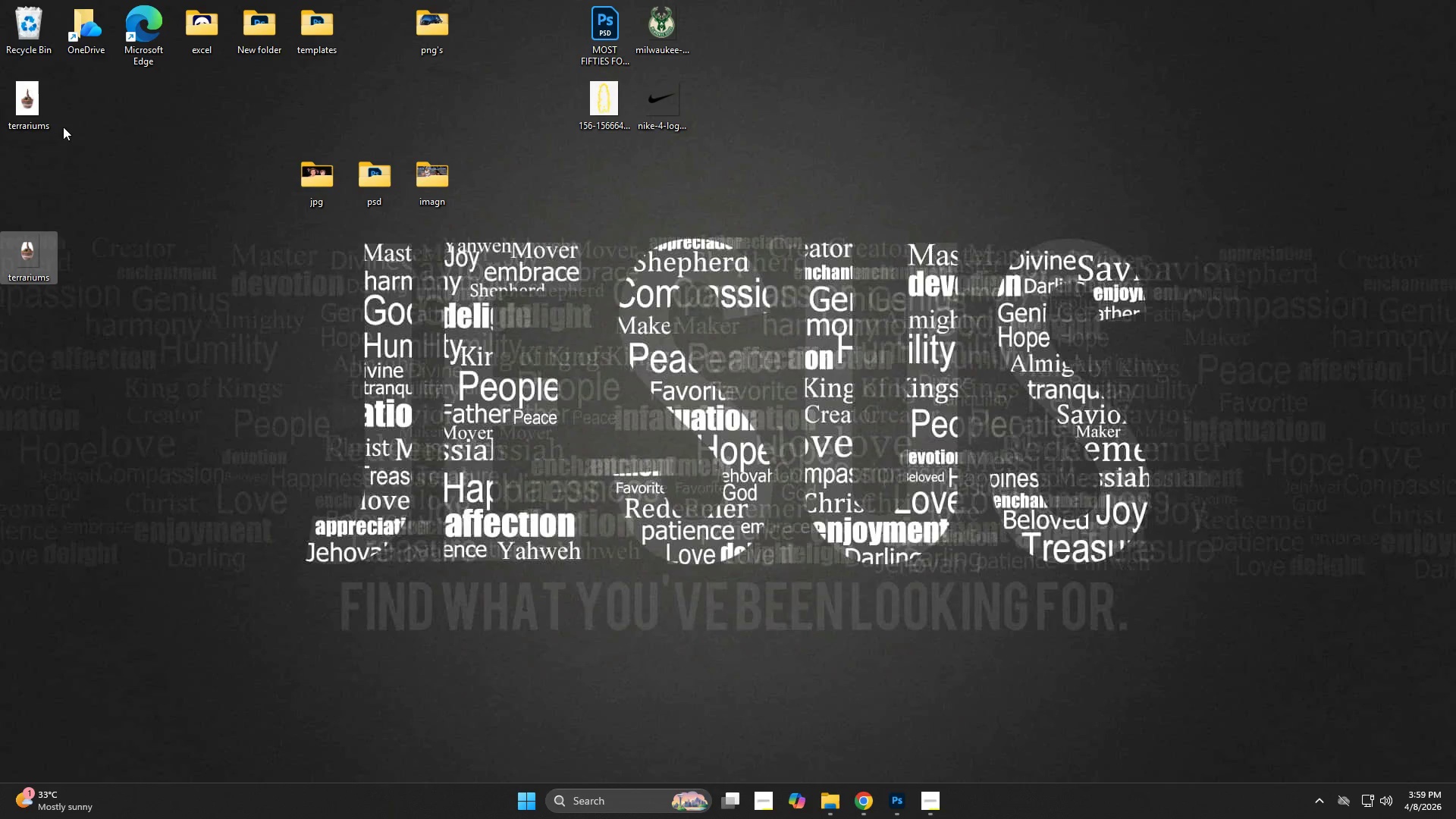 
right_click([36, 102])
 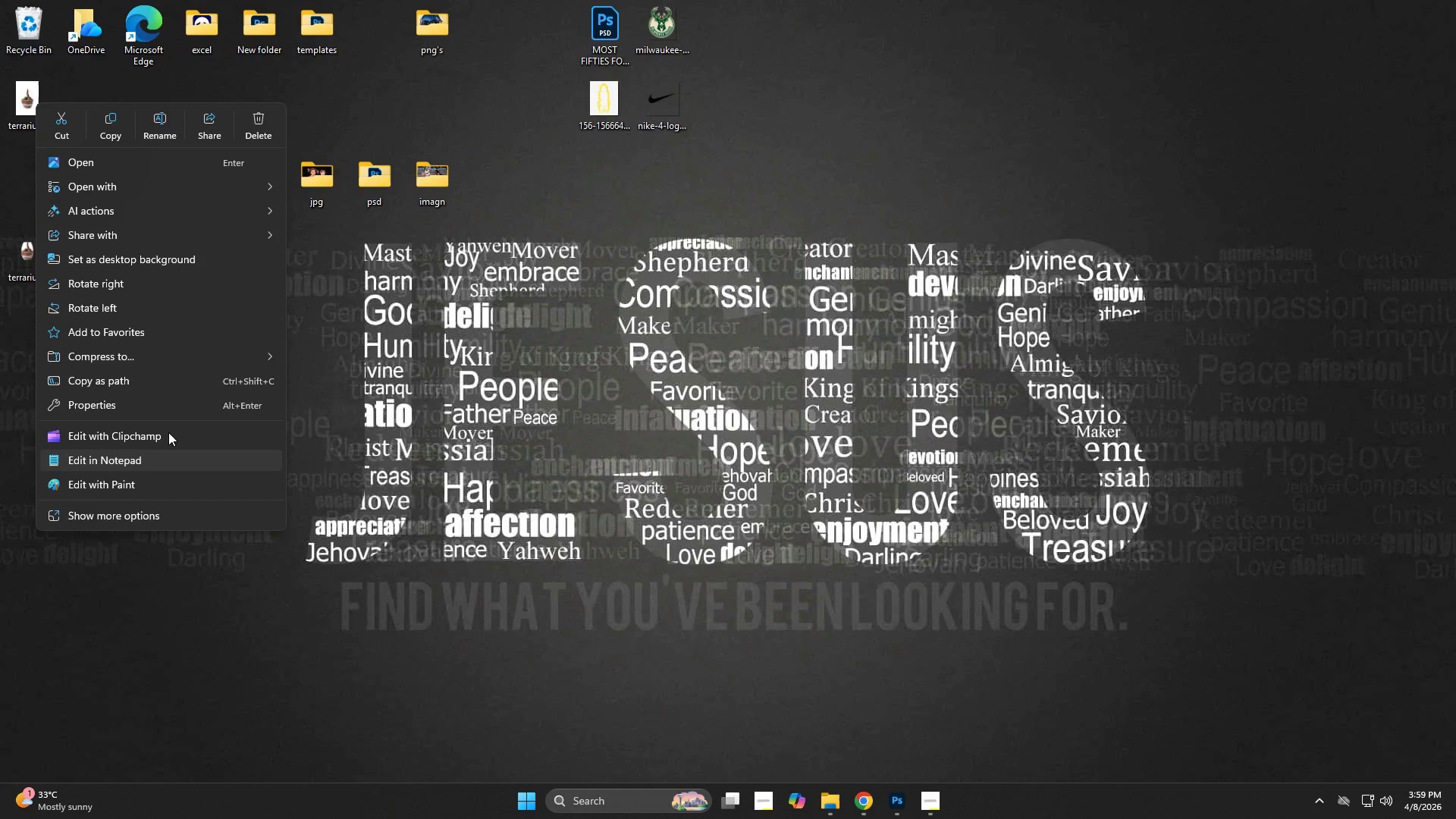 
left_click([253, 136])
 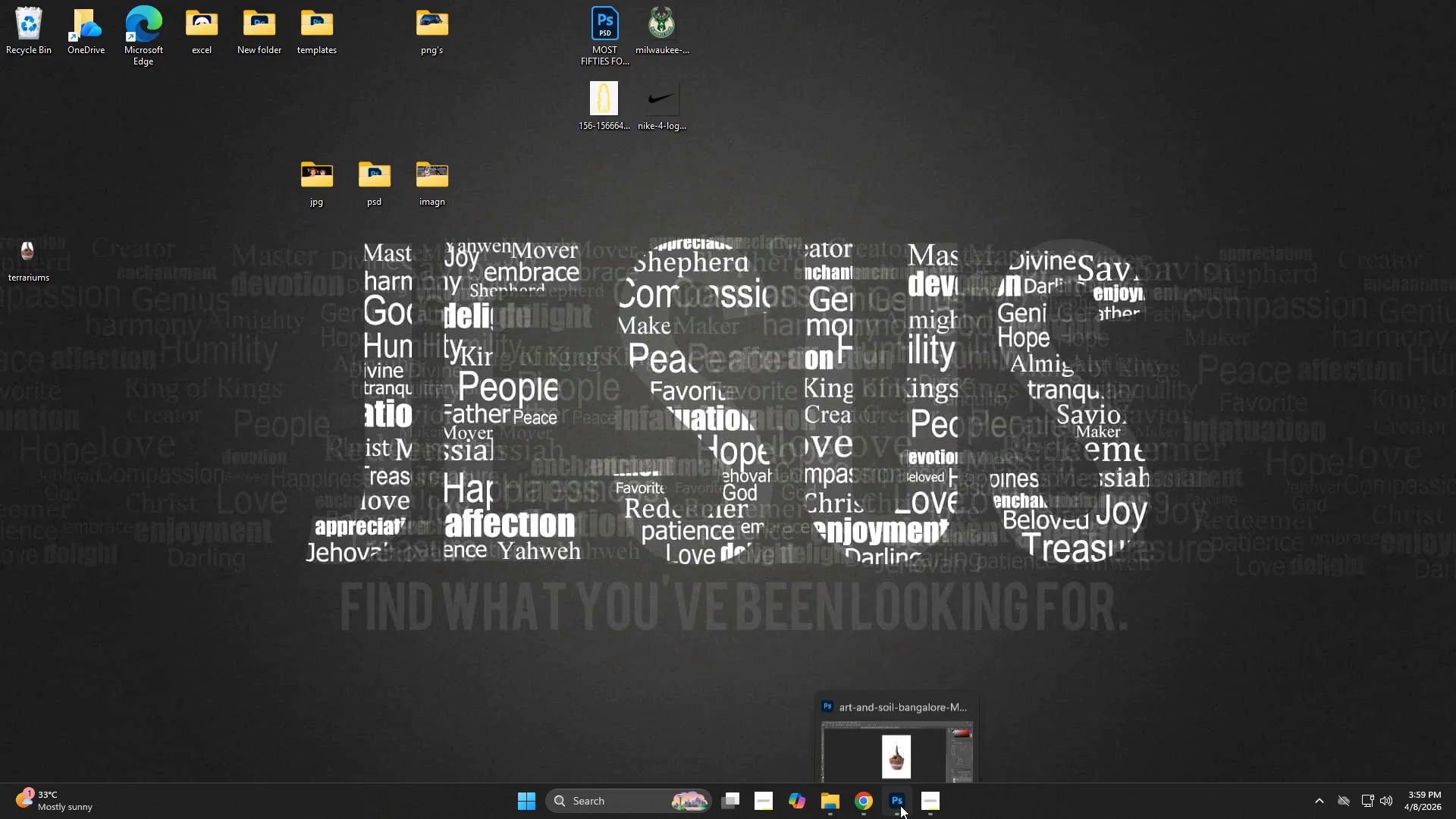 
left_click([900, 805])
 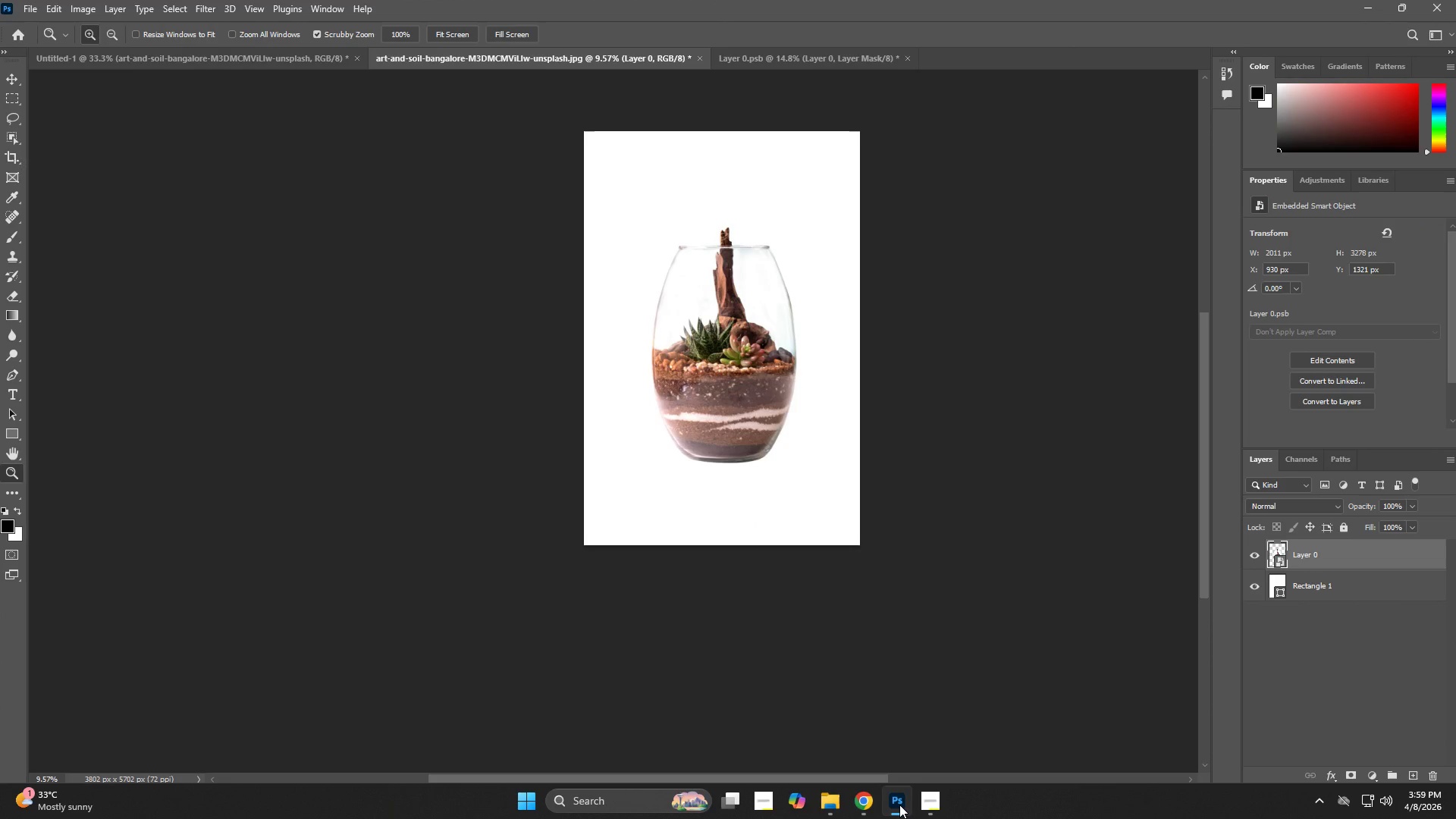 
wait(12.12)
 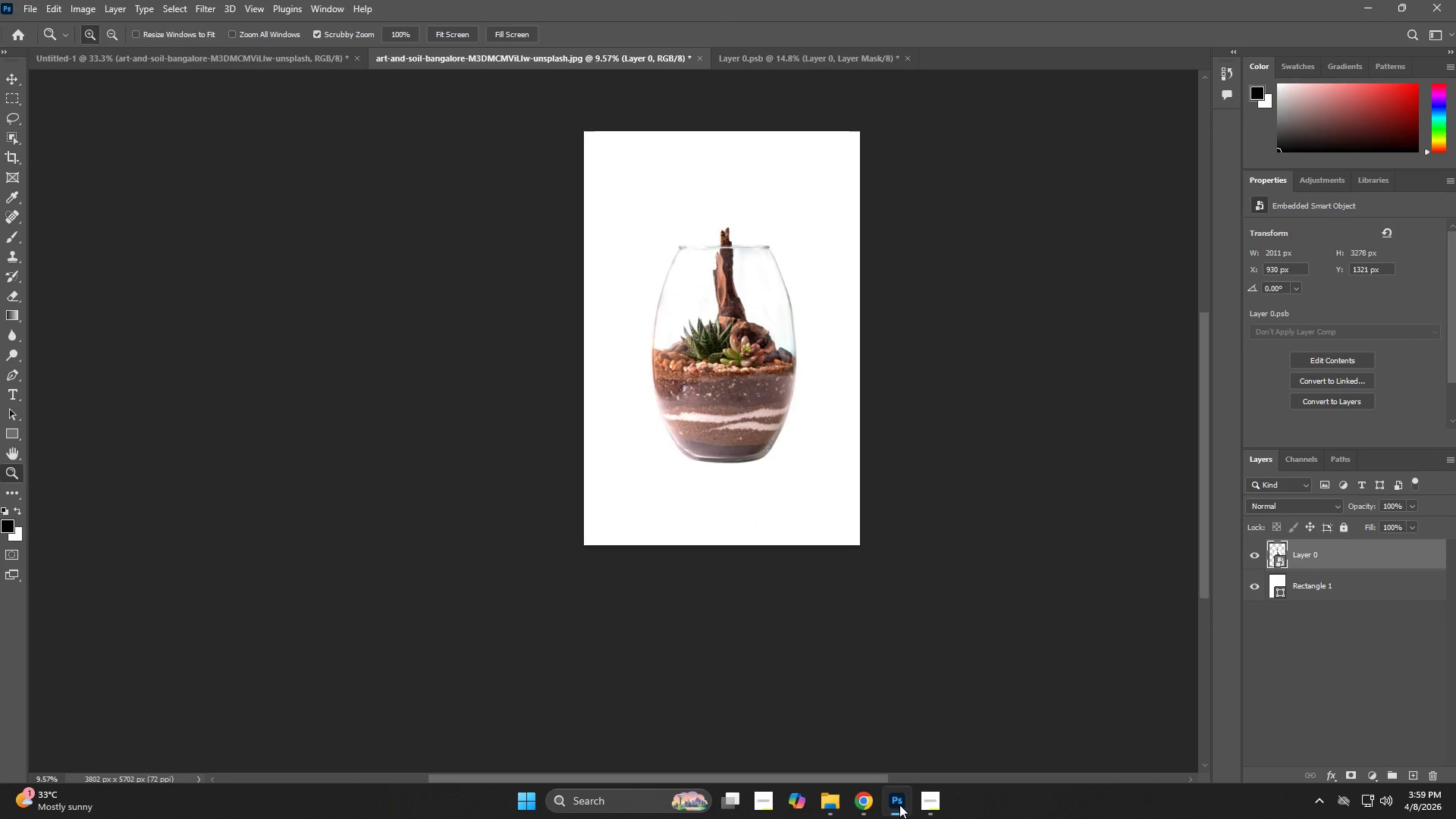 
left_click([1263, 586])
 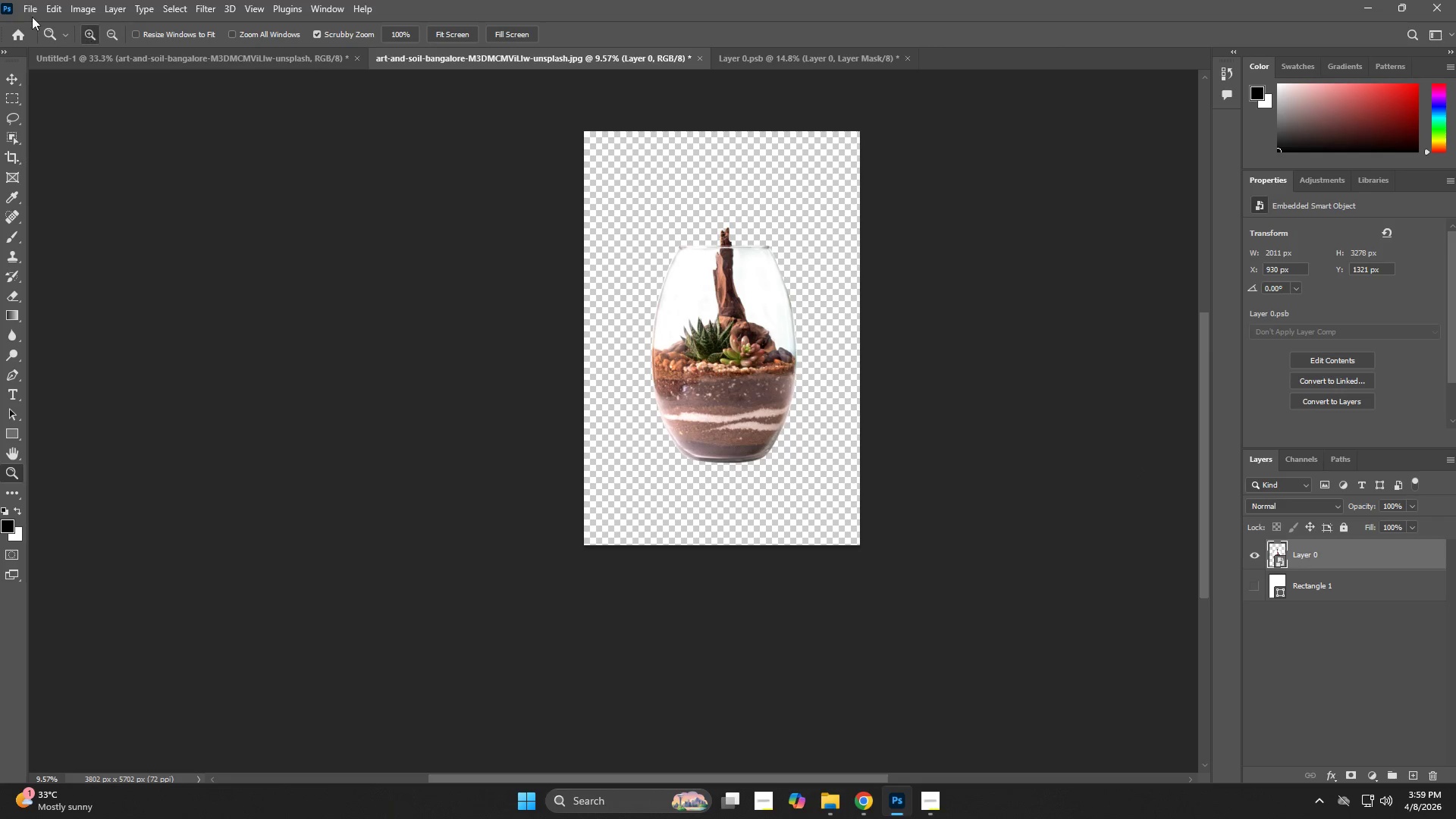 
left_click([20, 8])
 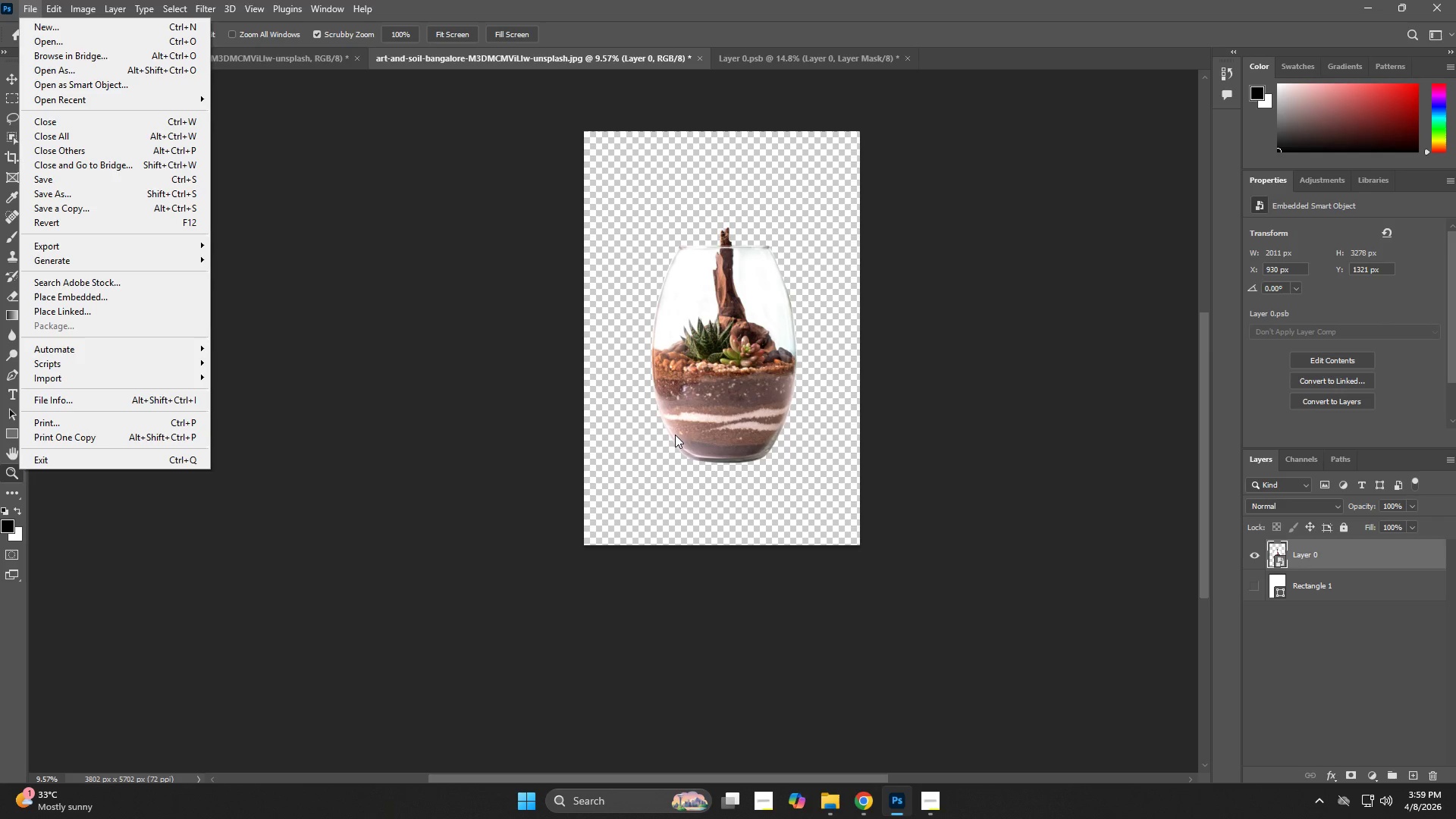 
wait(13.27)
 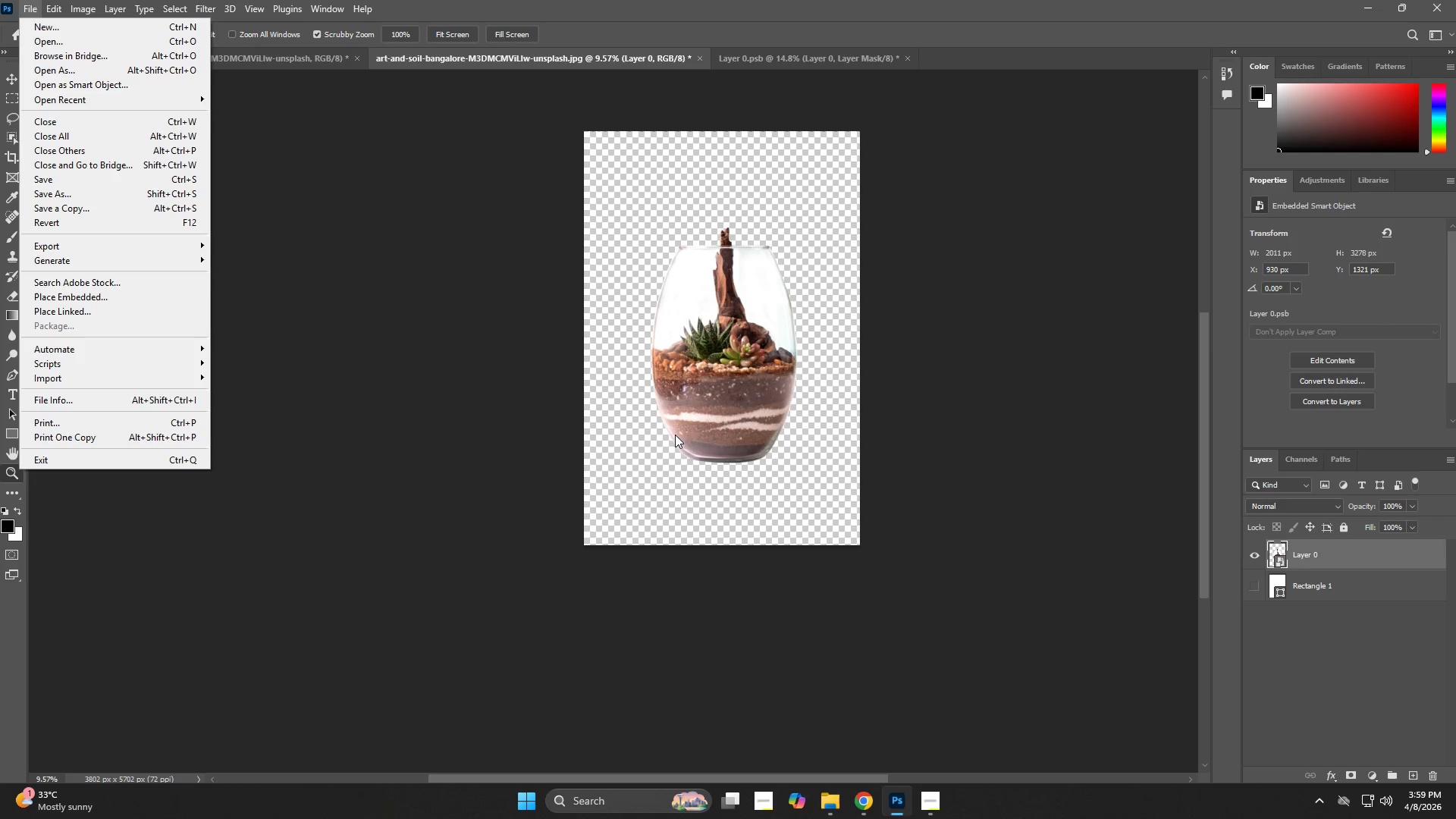 
key(Alt+AltLeft)
 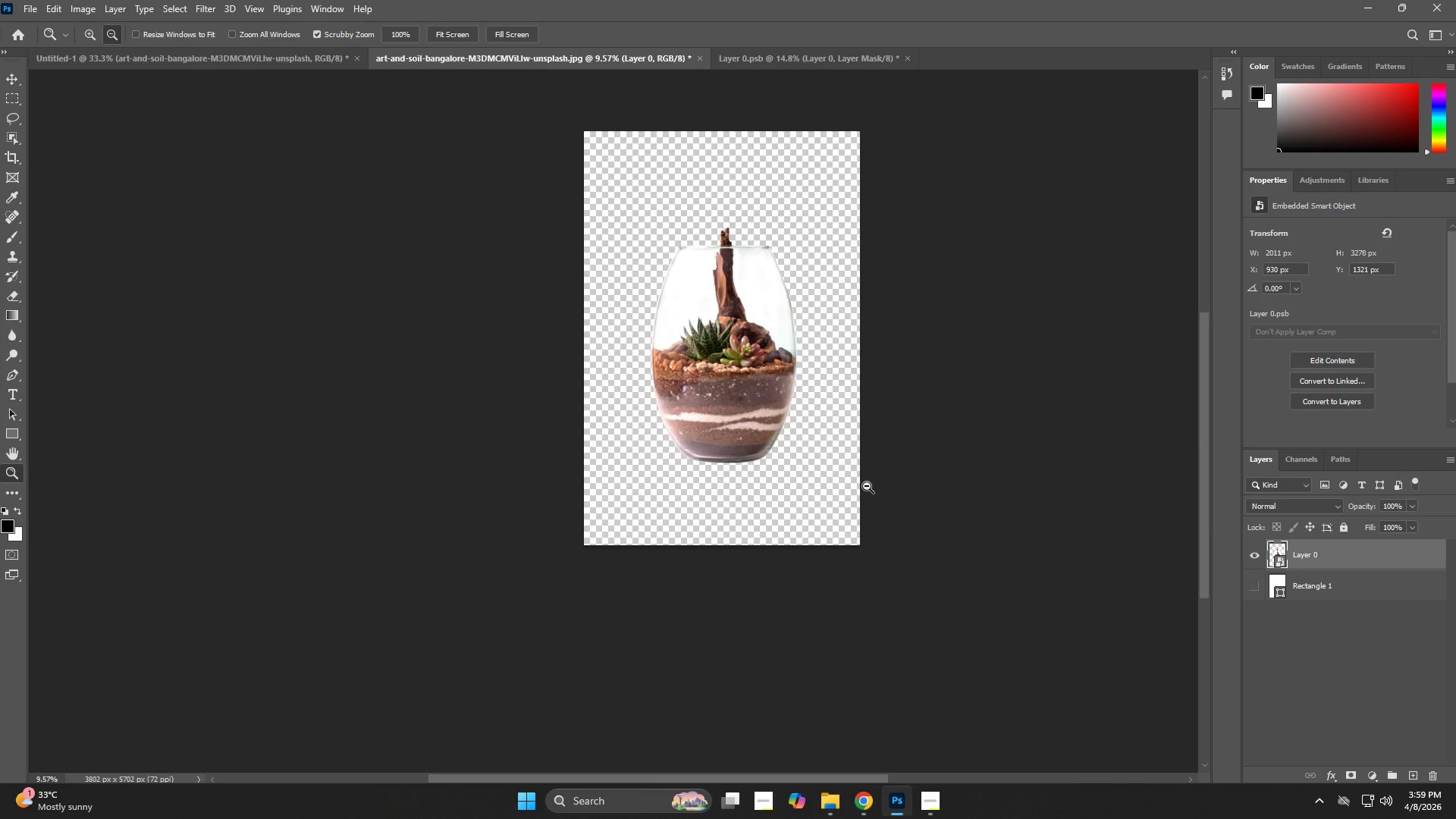 
key(Alt+Tab)
 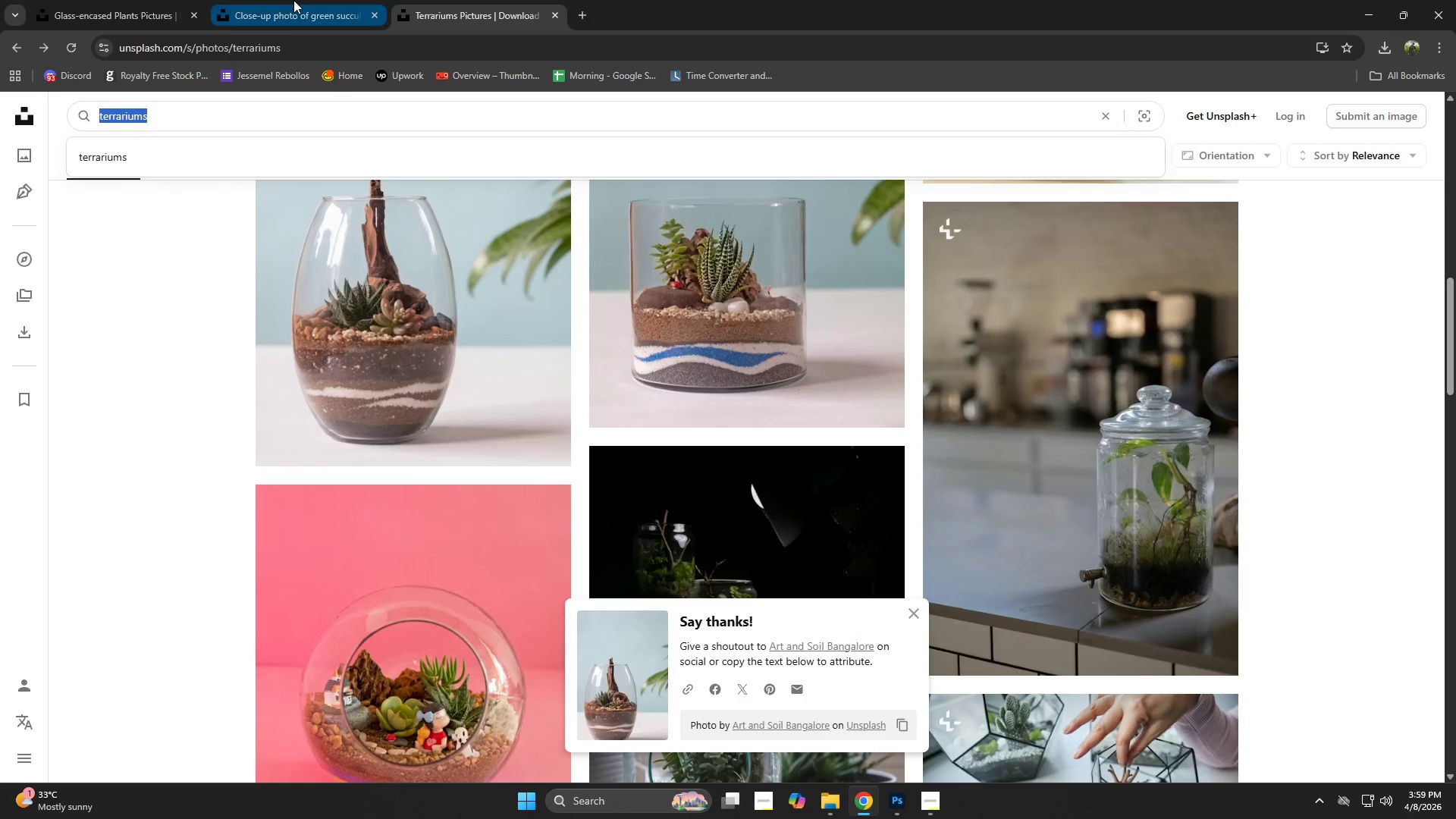 
left_click([293, 0])
 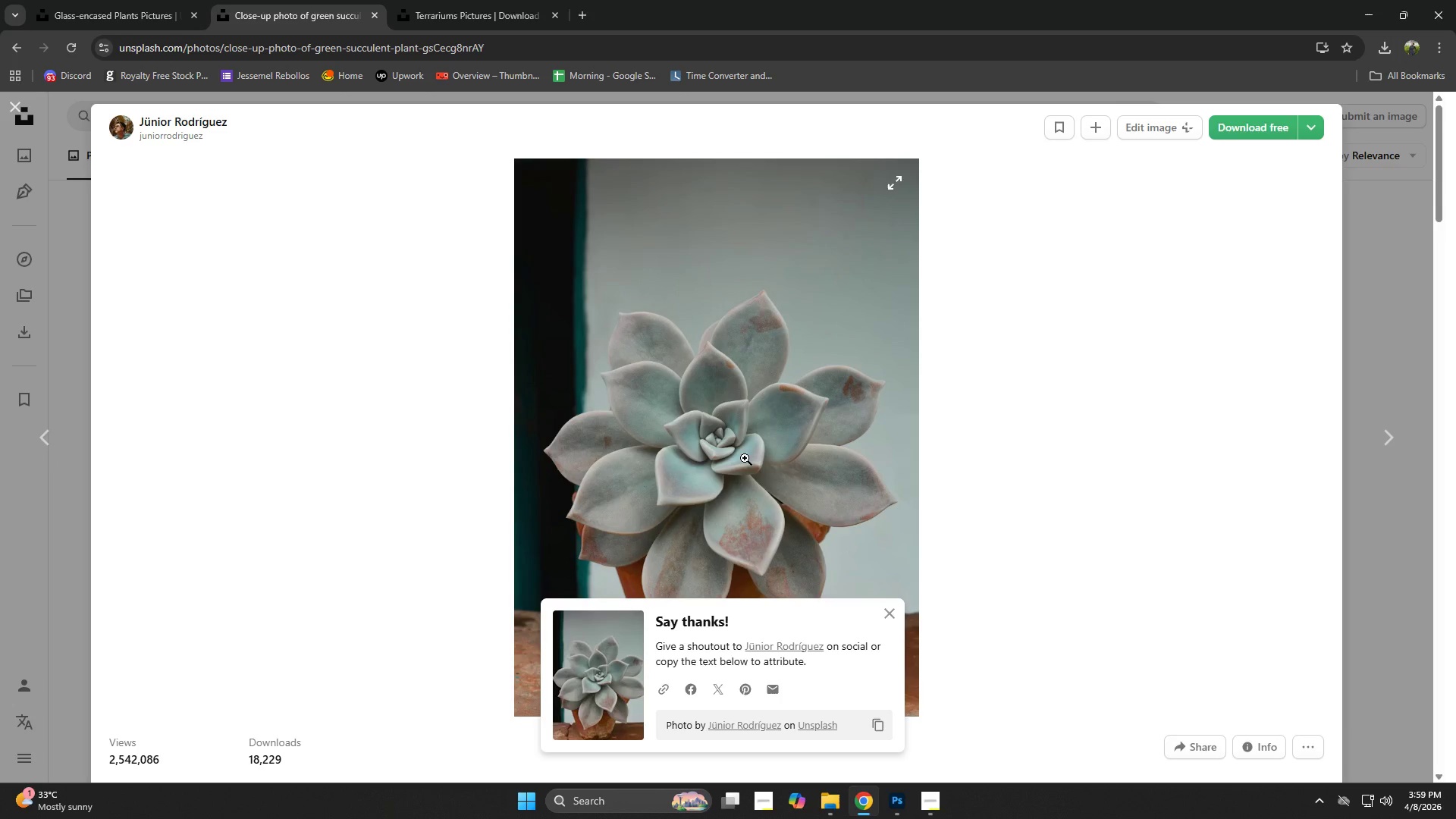 
left_click([889, 622])
 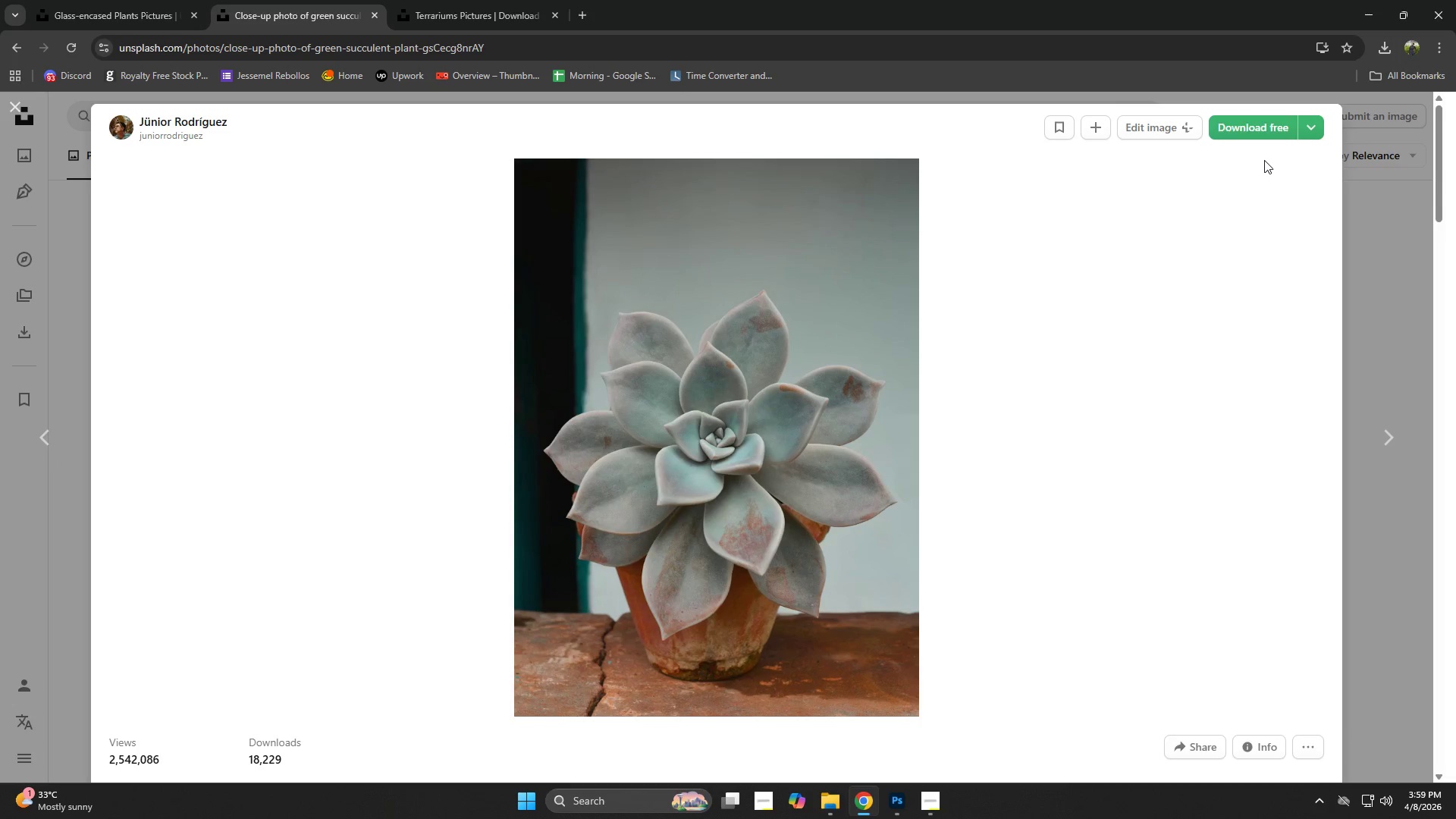 
left_click([1257, 137])
 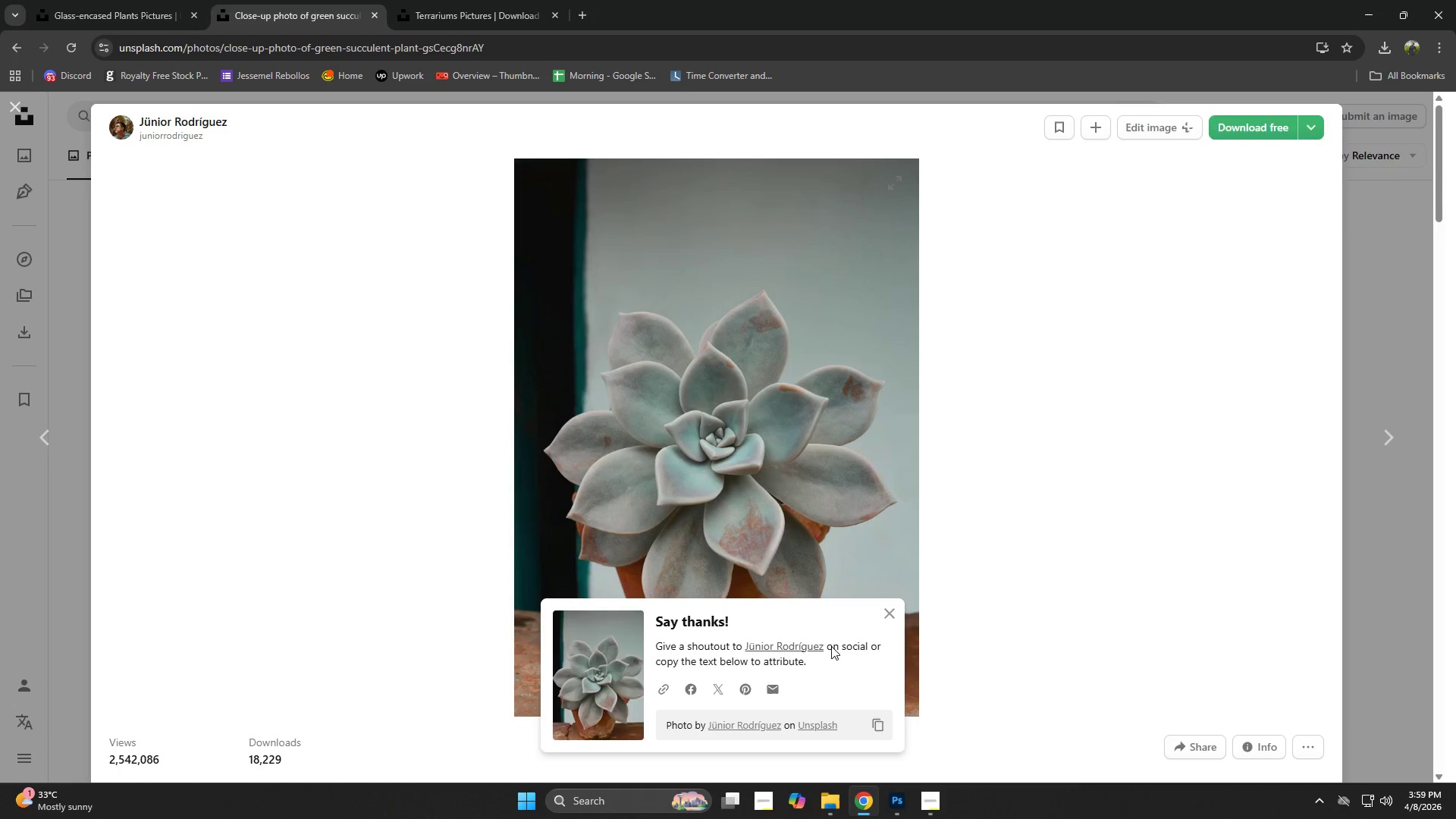 
mouse_move([928, 820])
 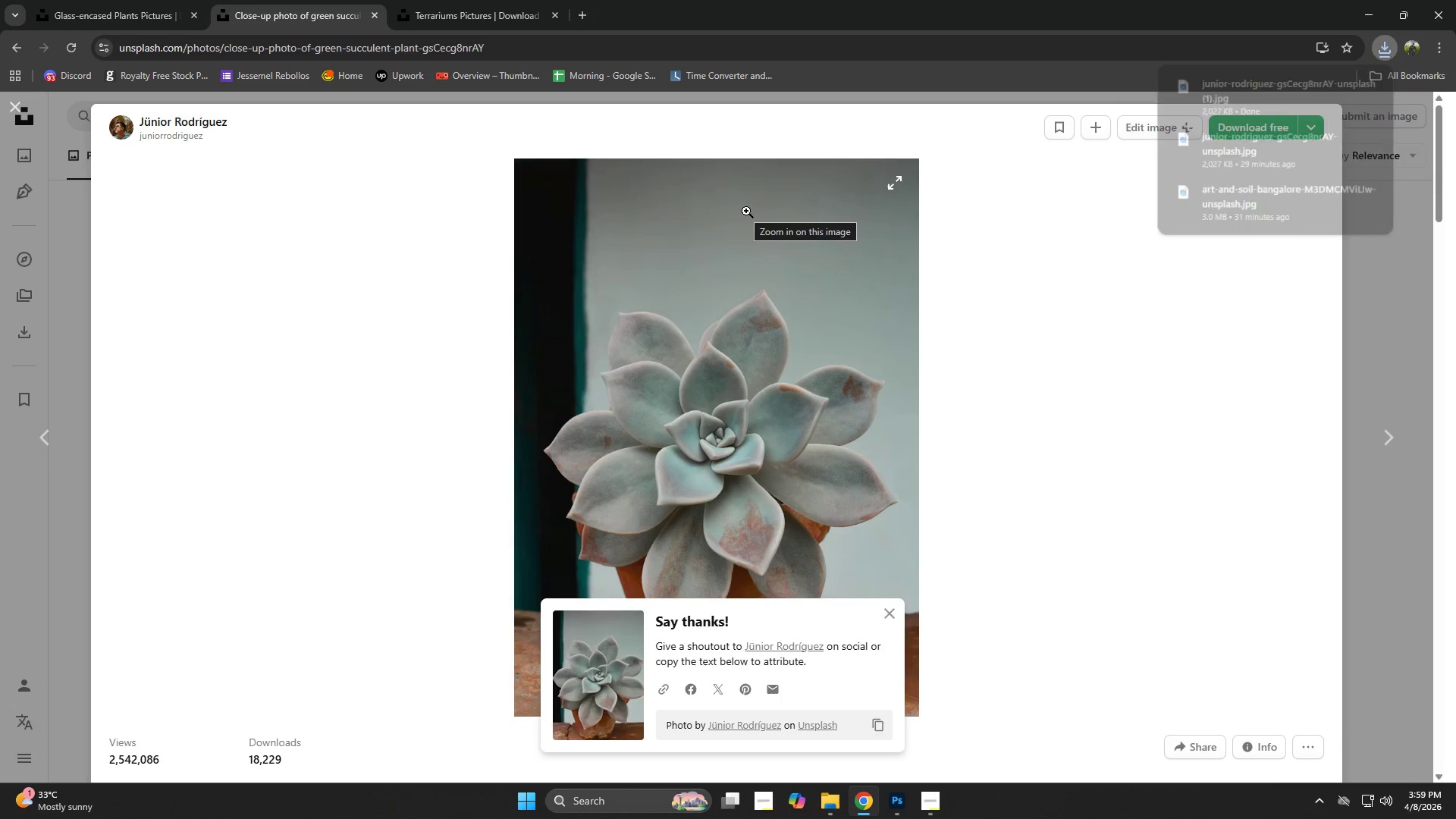 
key(Alt+Tab)
 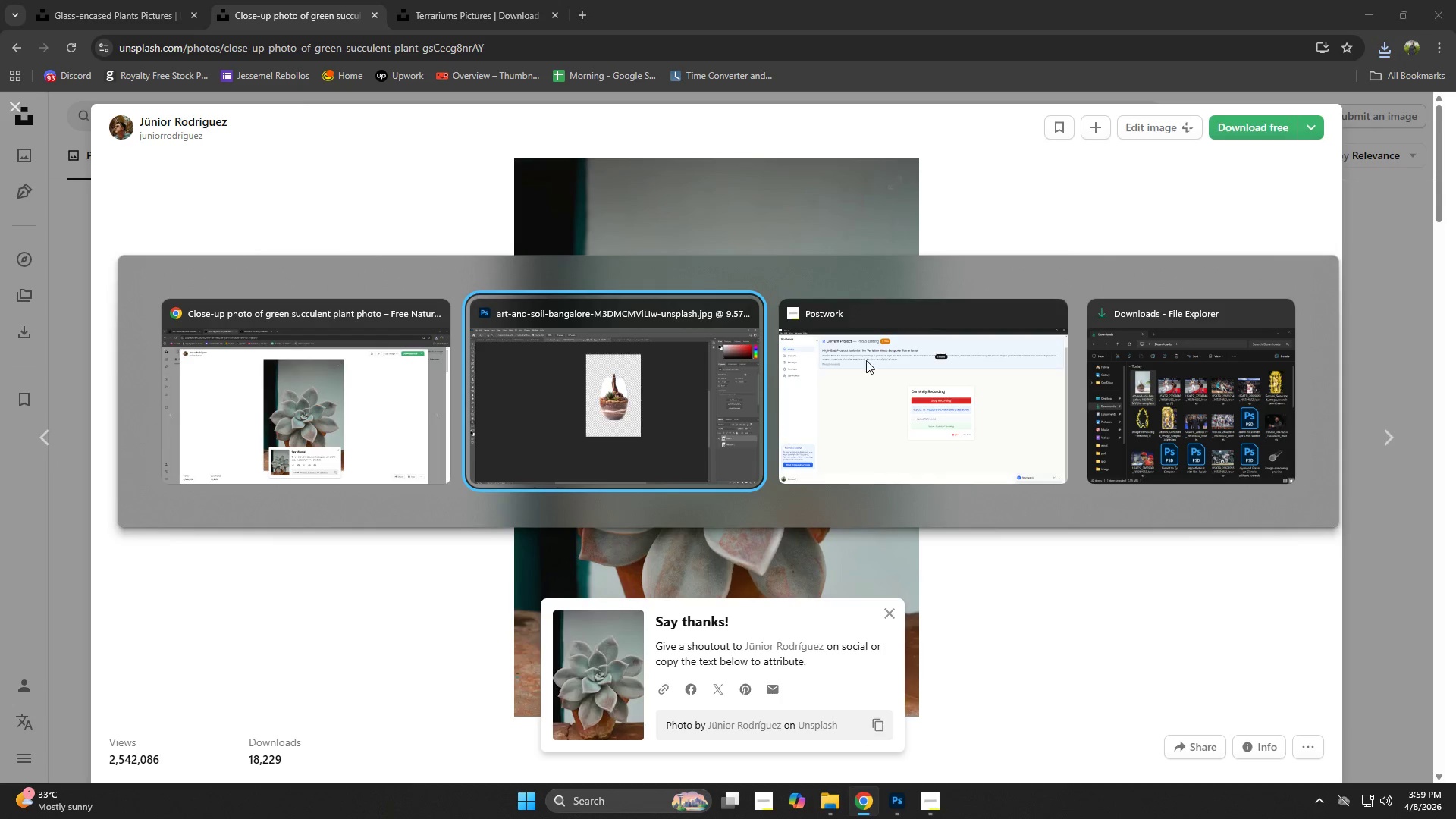 
key(Alt+Tab)